 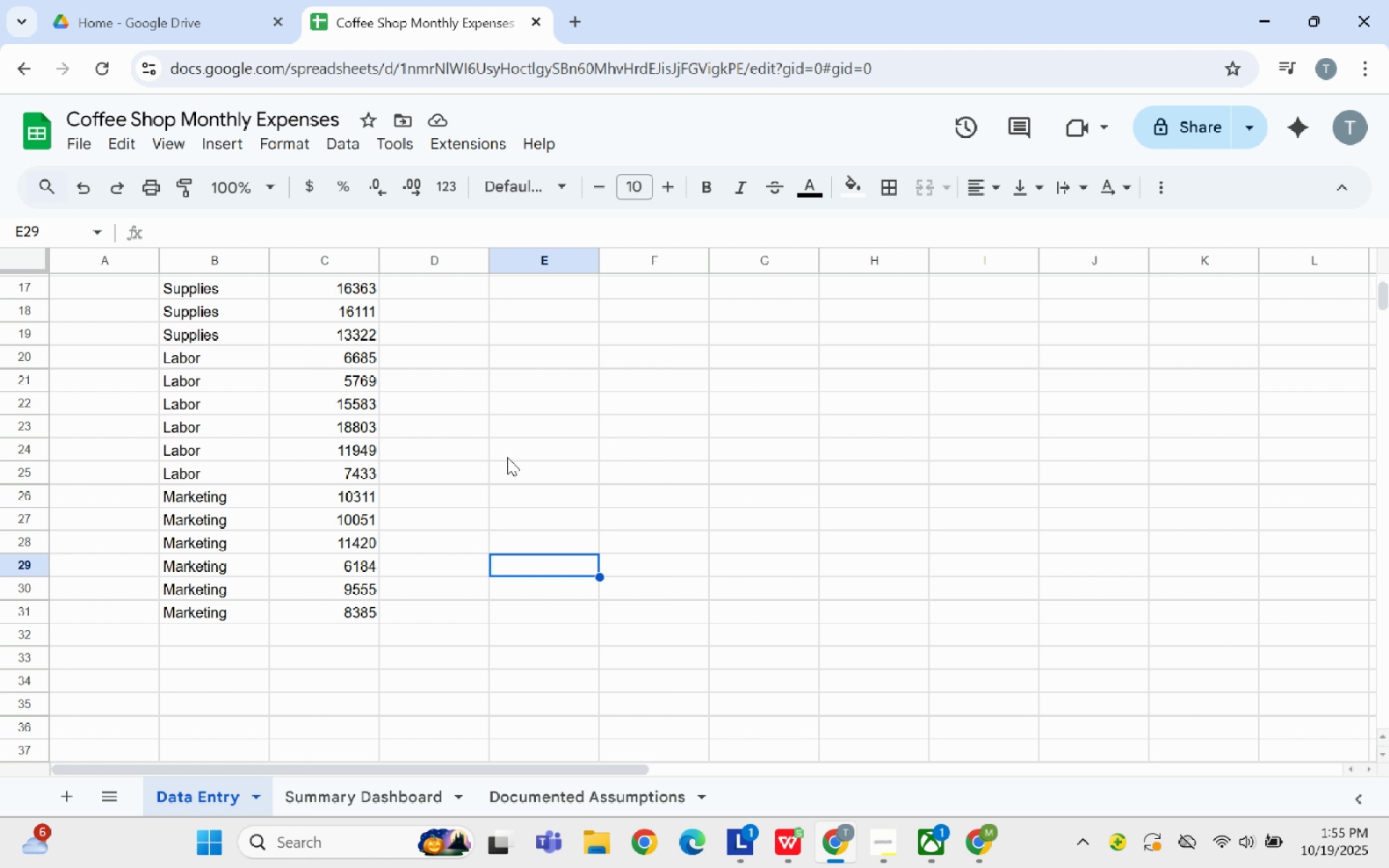 
scroll: coordinate [436, 390], scroll_direction: up, amount: 5.0
 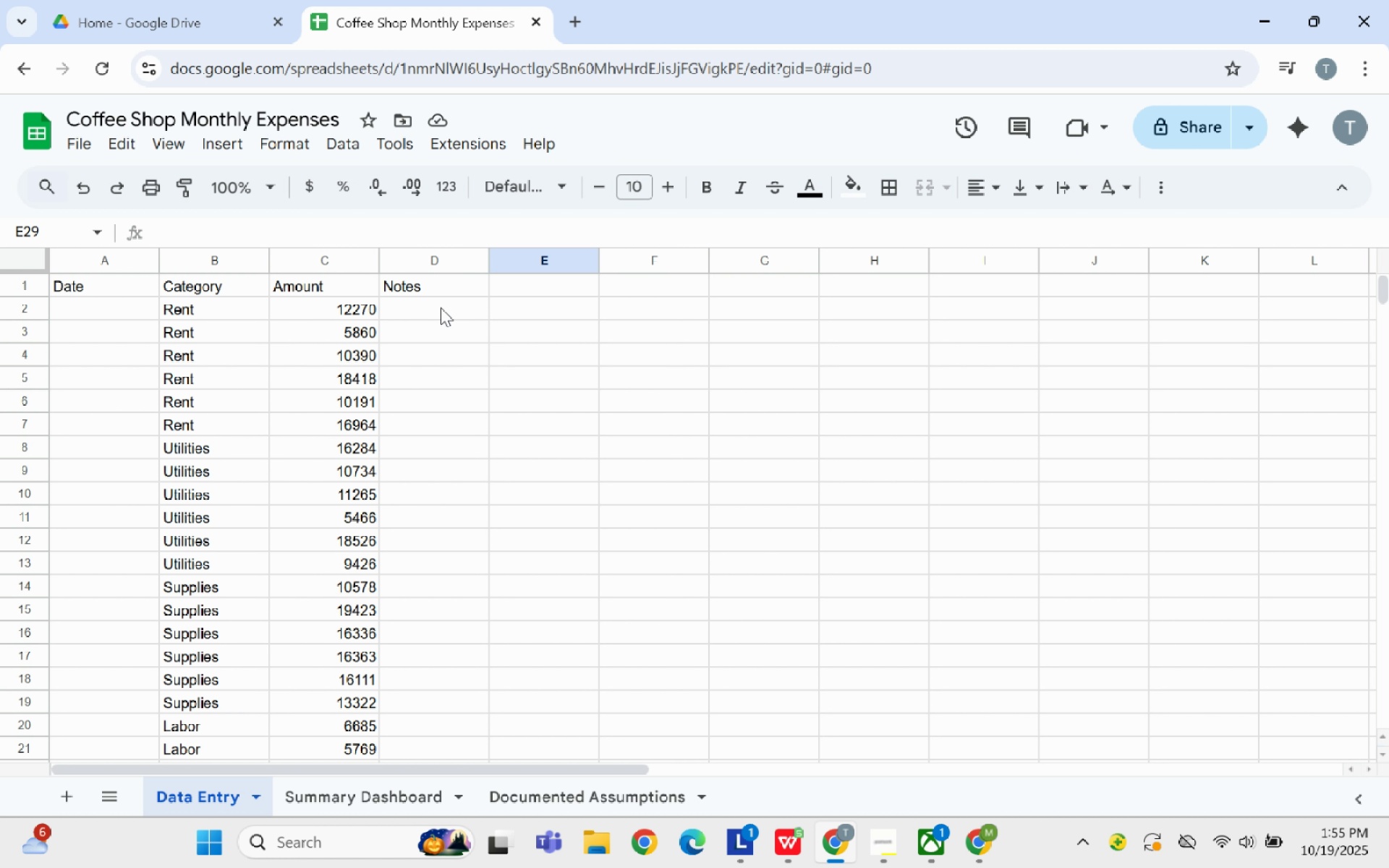 
left_click([441, 307])
 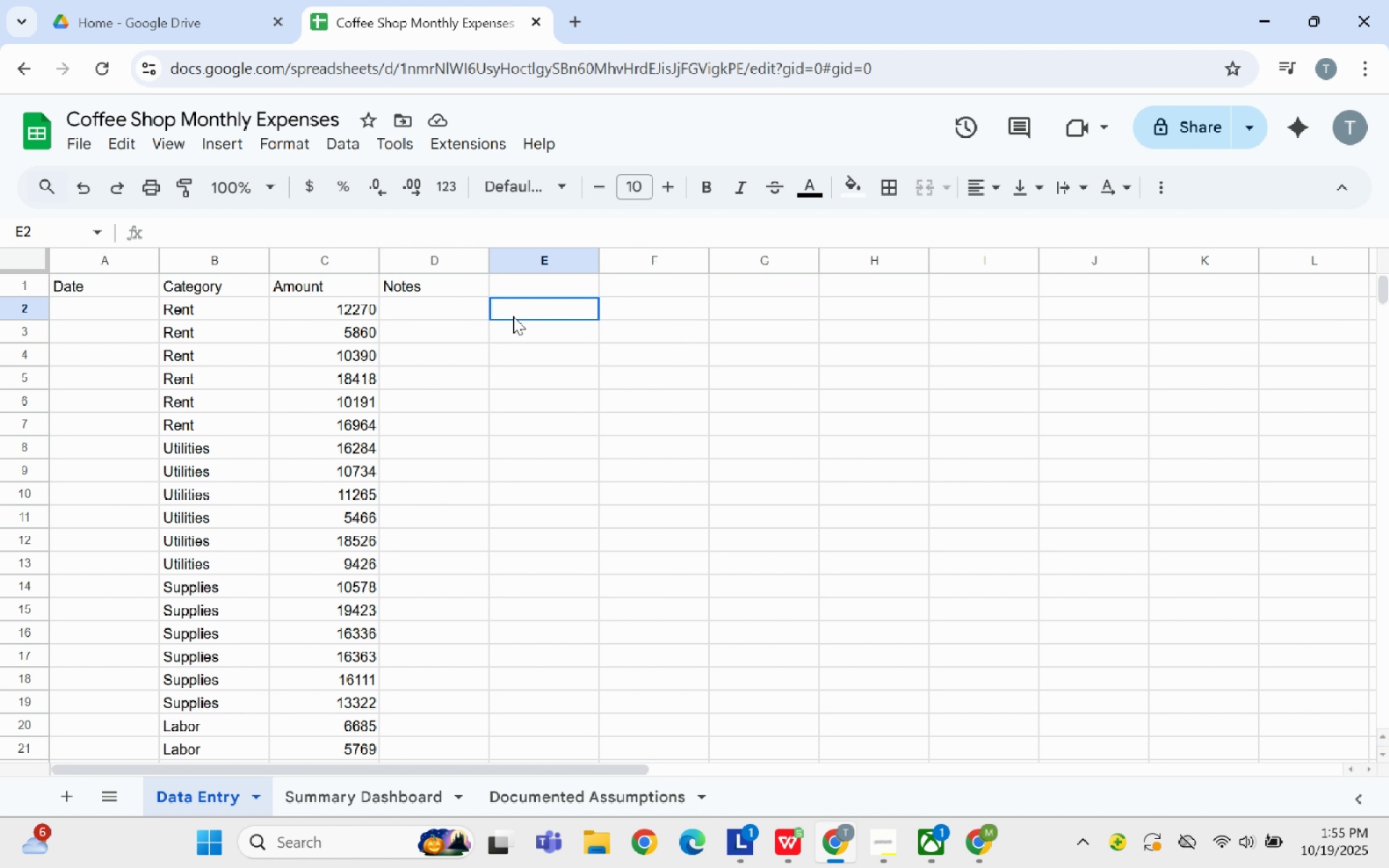 
left_click([513, 316])
 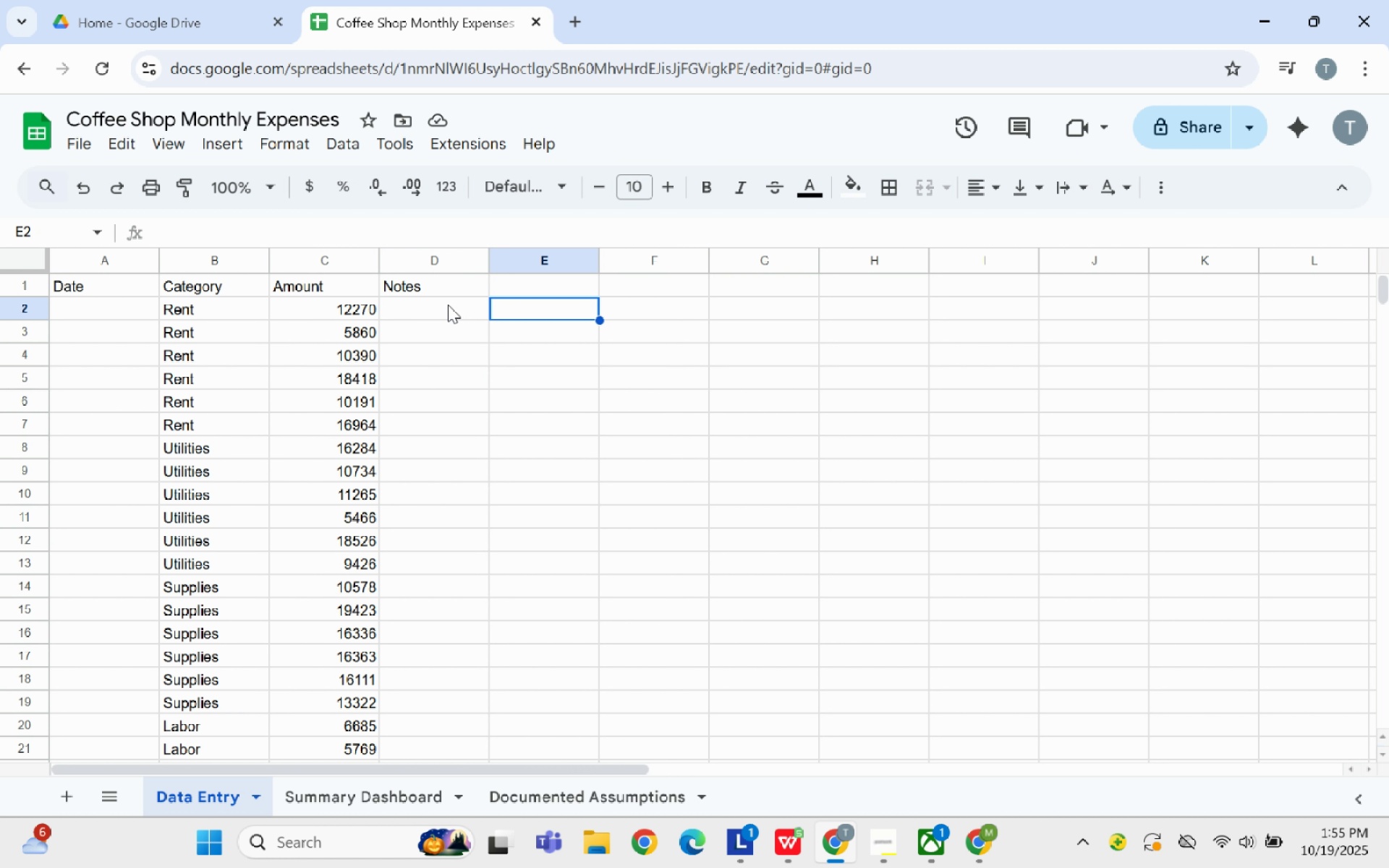 
left_click([448, 305])
 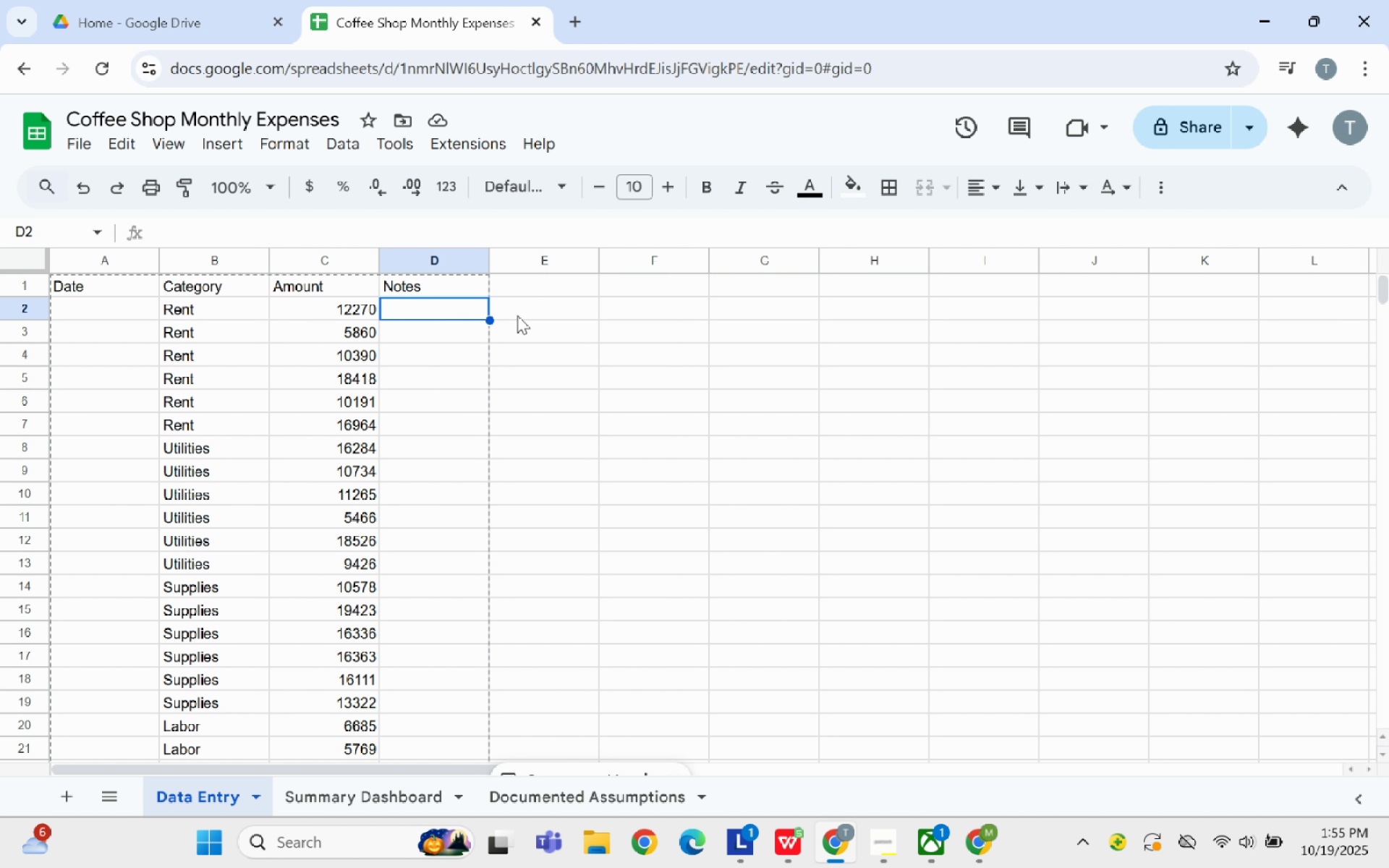 
left_click([517, 315])
 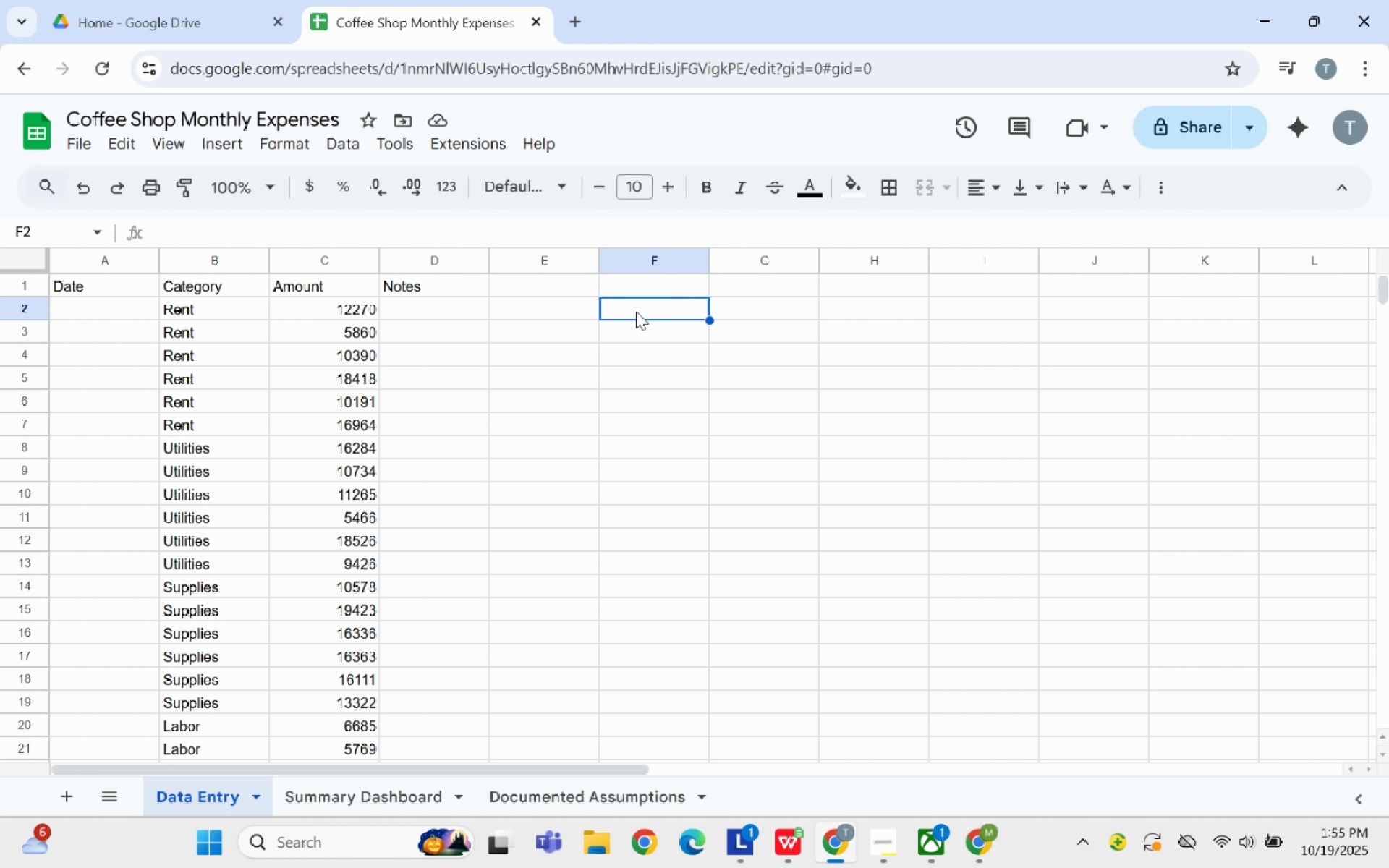 
left_click([636, 311])
 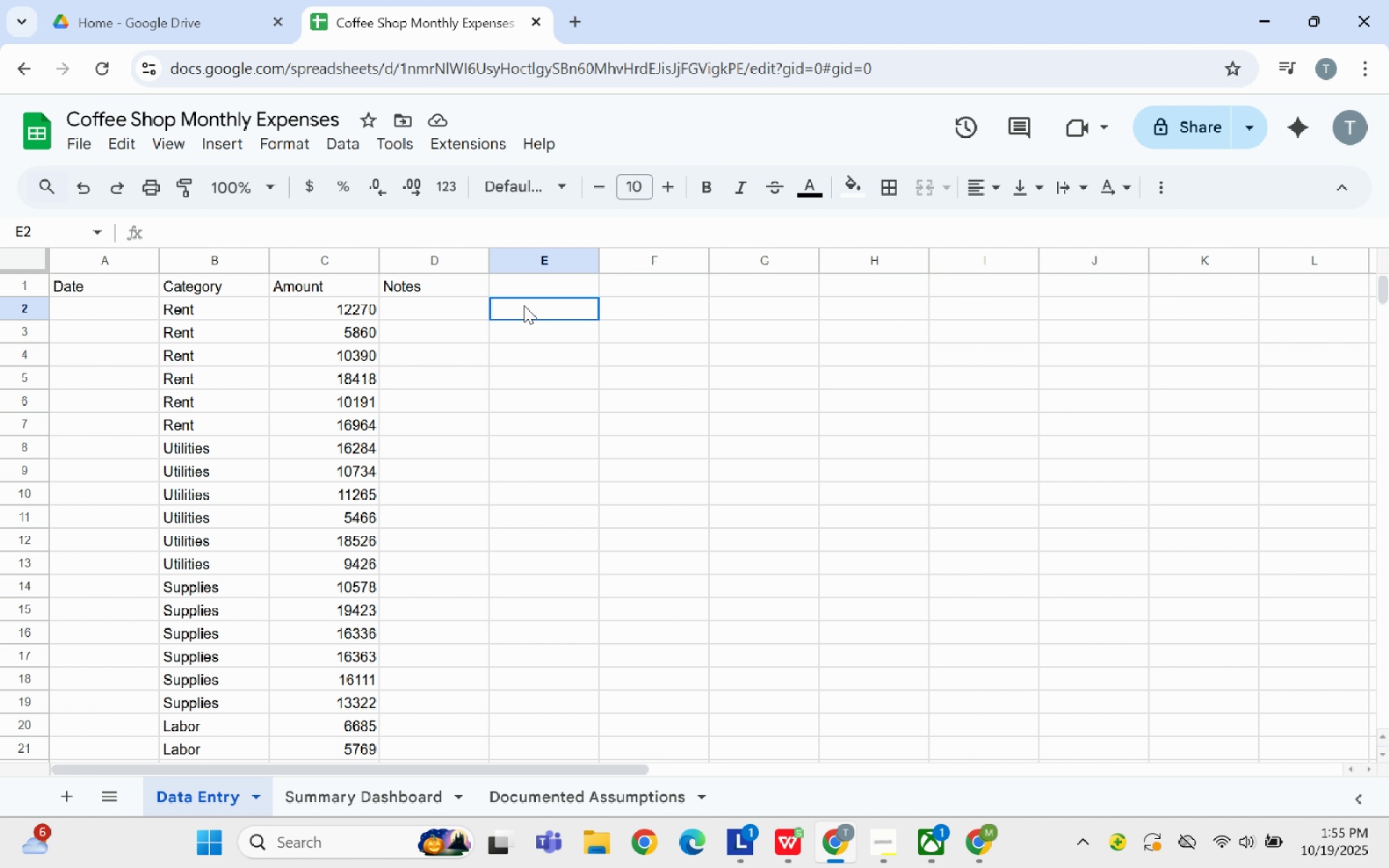 
left_click([524, 305])
 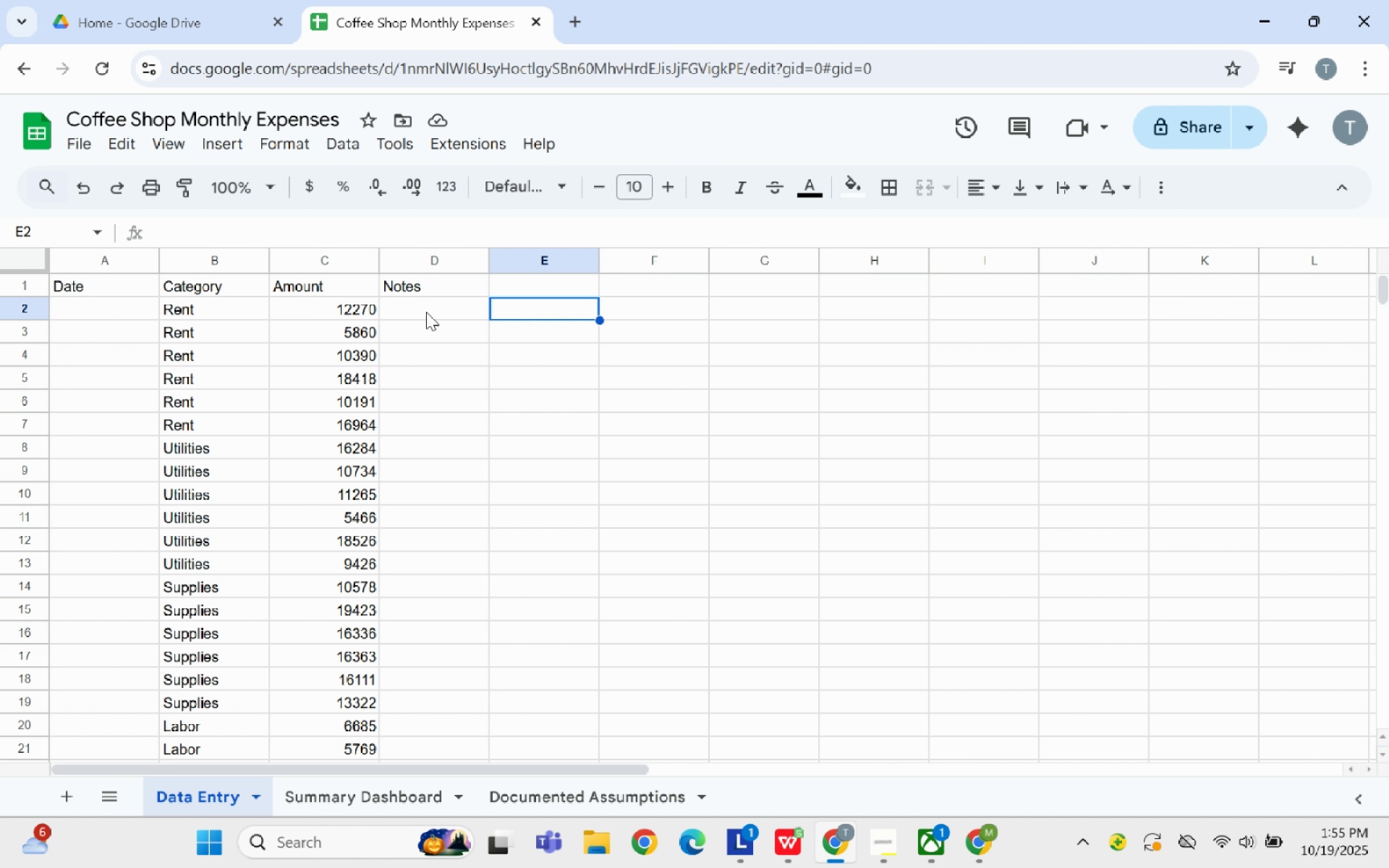 
left_click([426, 312])
 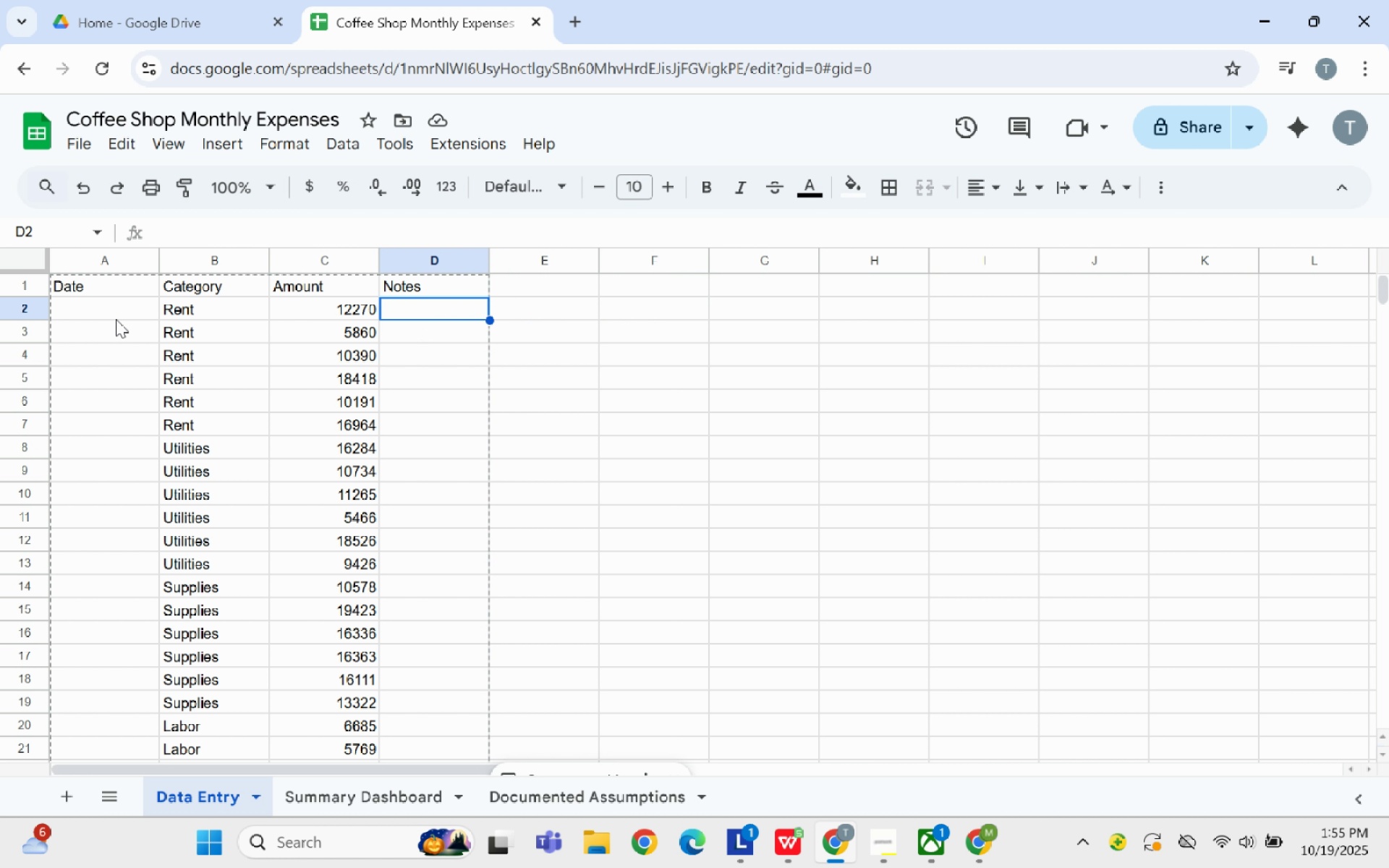 
left_click([106, 314])
 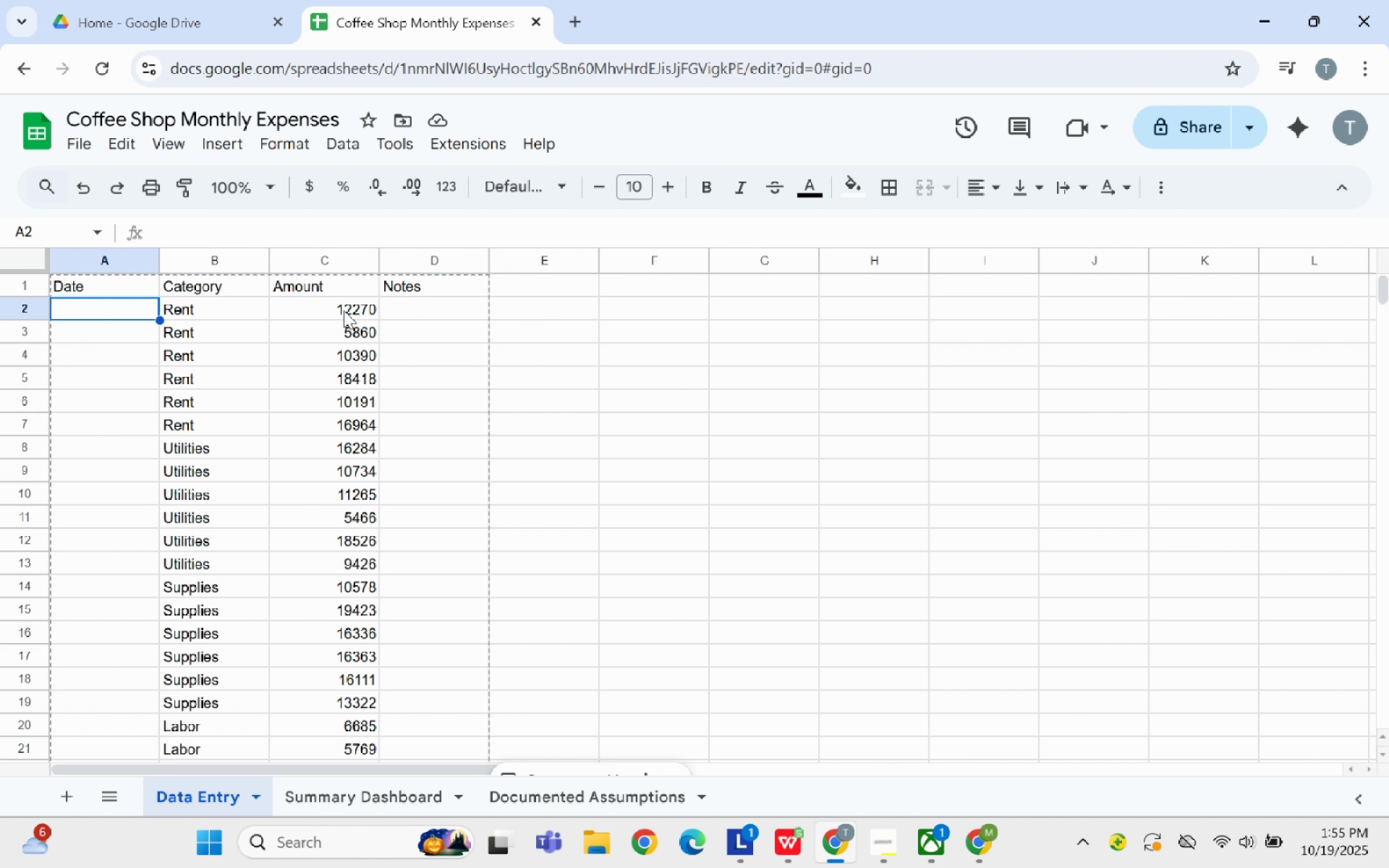 
left_click([343, 310])
 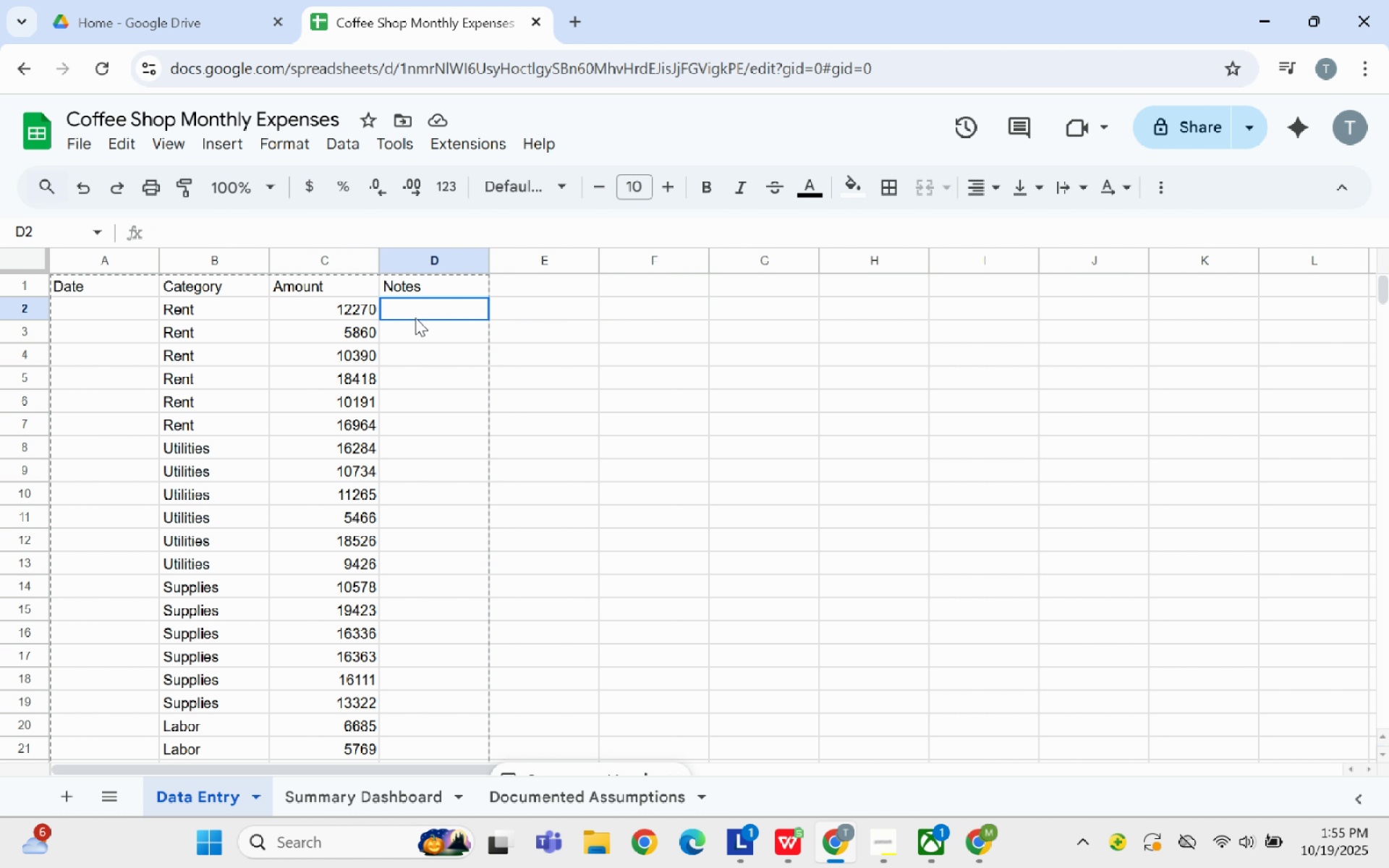 
left_click([415, 318])
 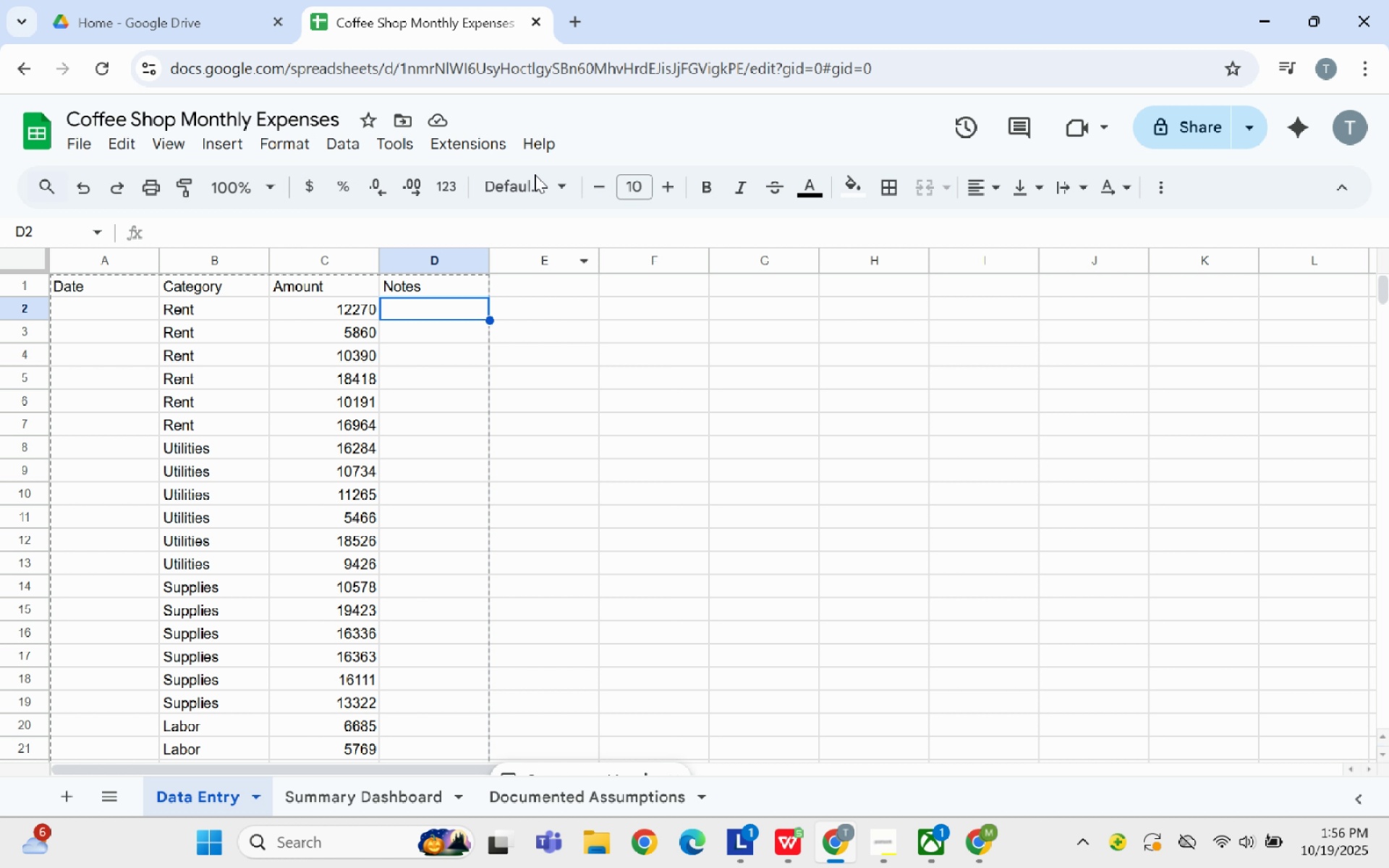 
wait(13.94)
 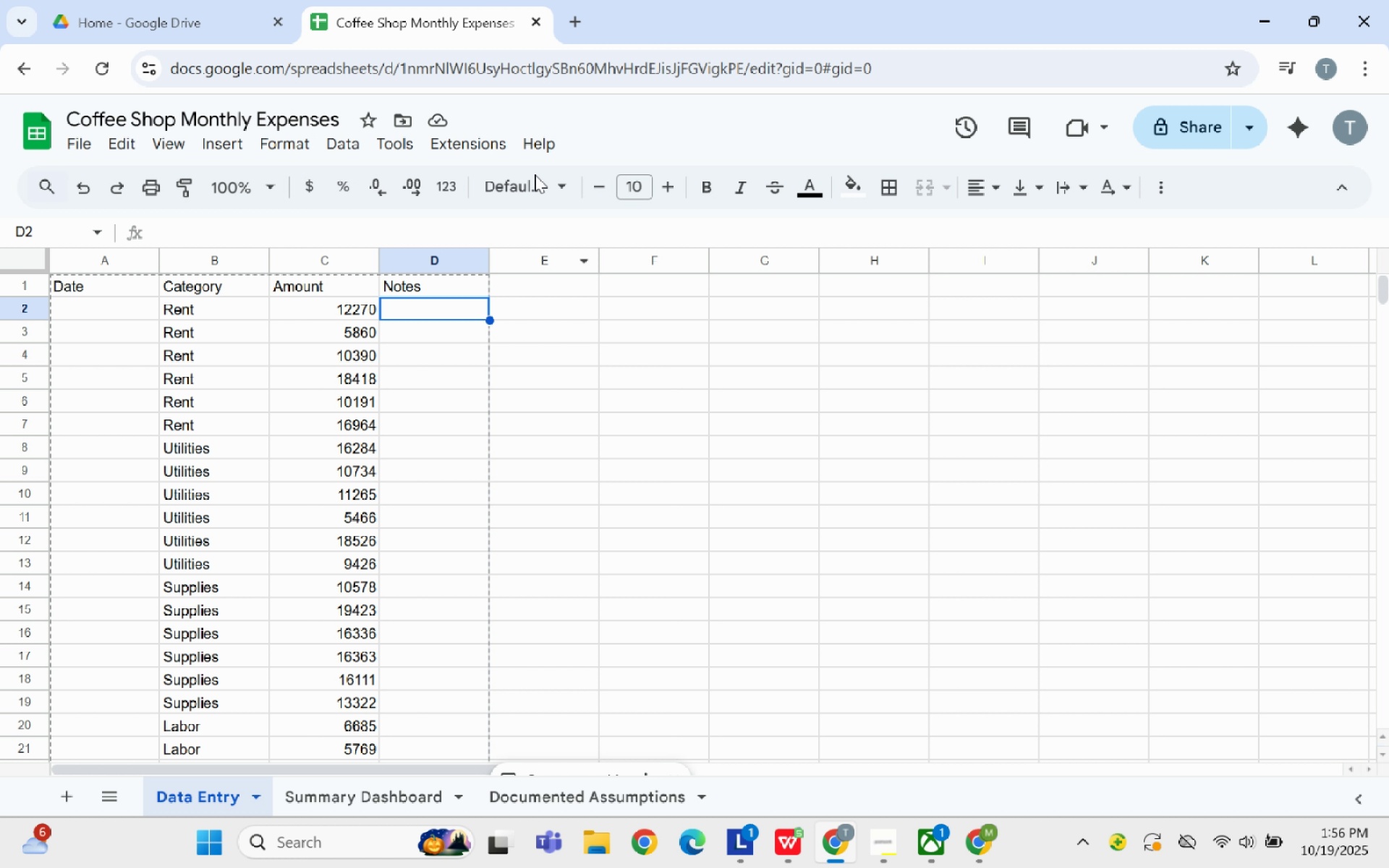 
left_click([553, 306])
 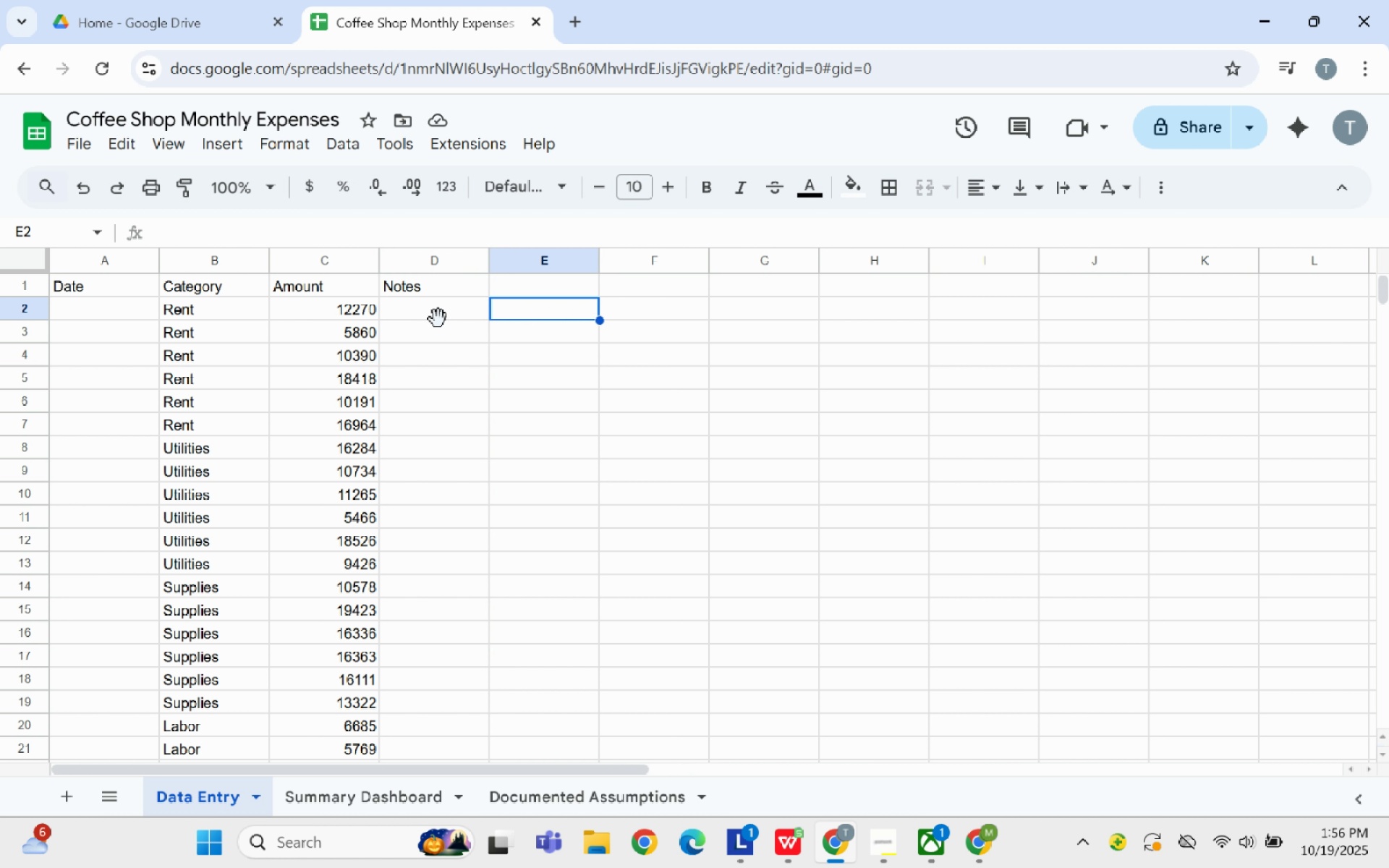 
left_click([438, 319])
 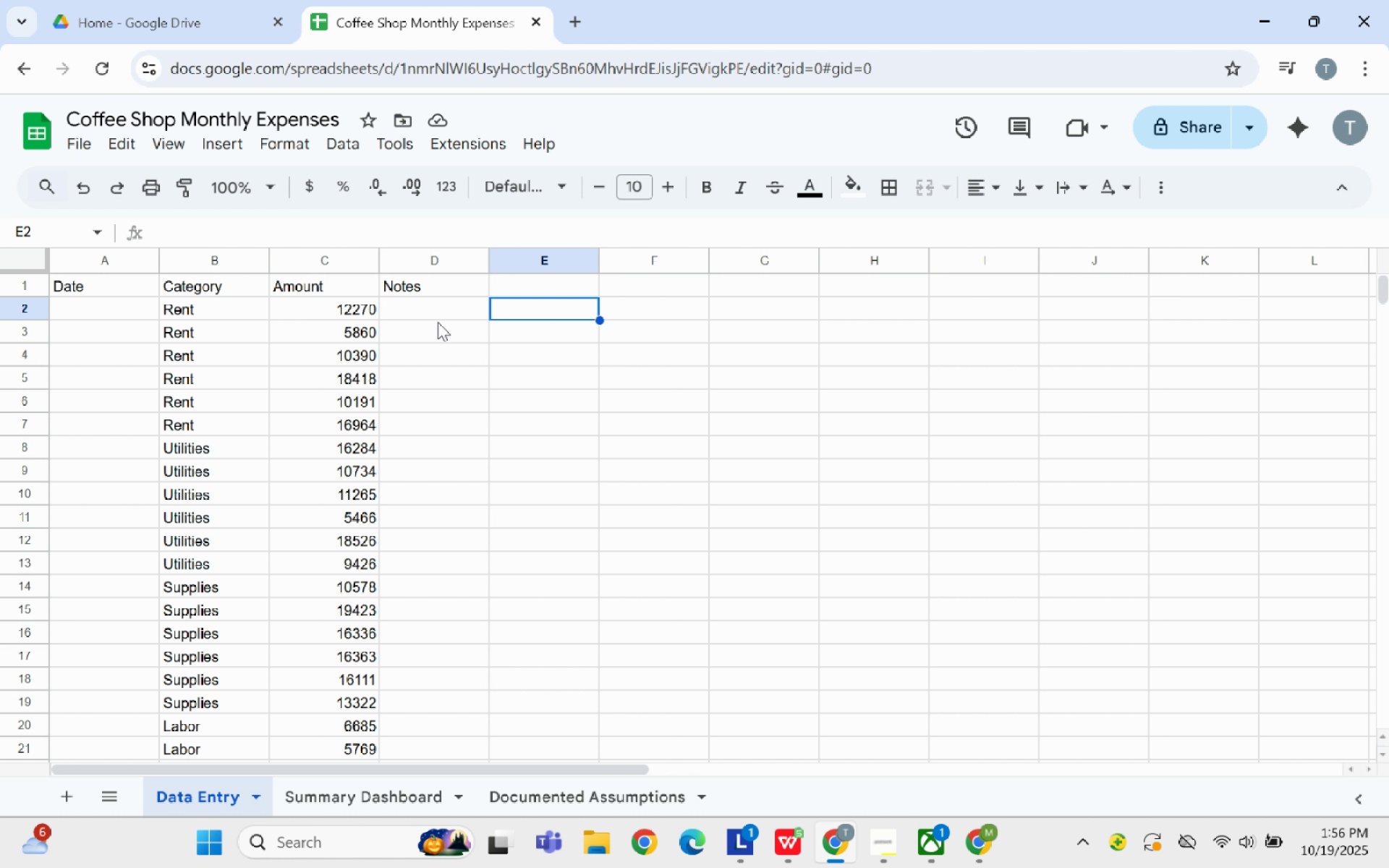 
left_click([433, 317])
 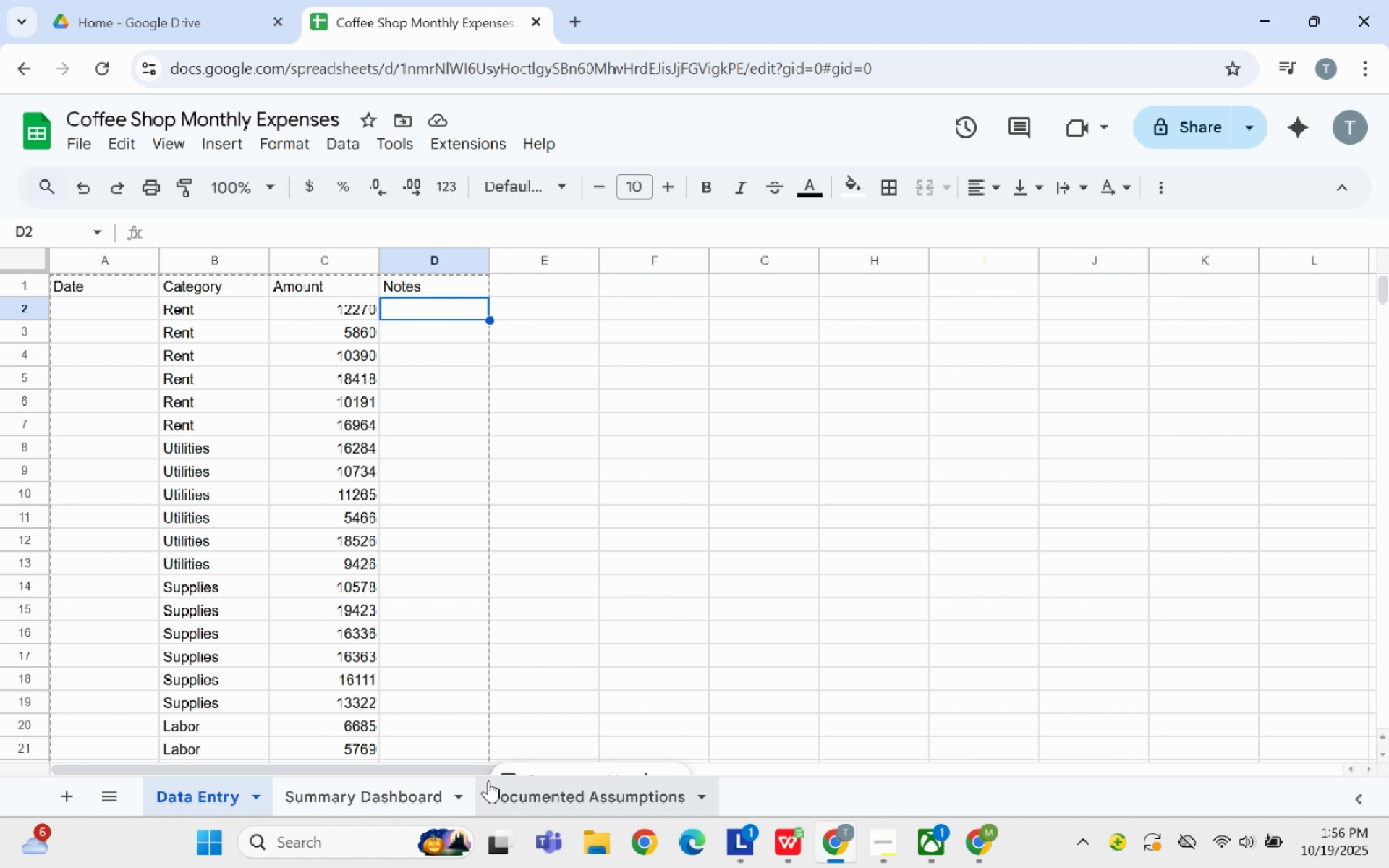 
left_click([522, 804])
 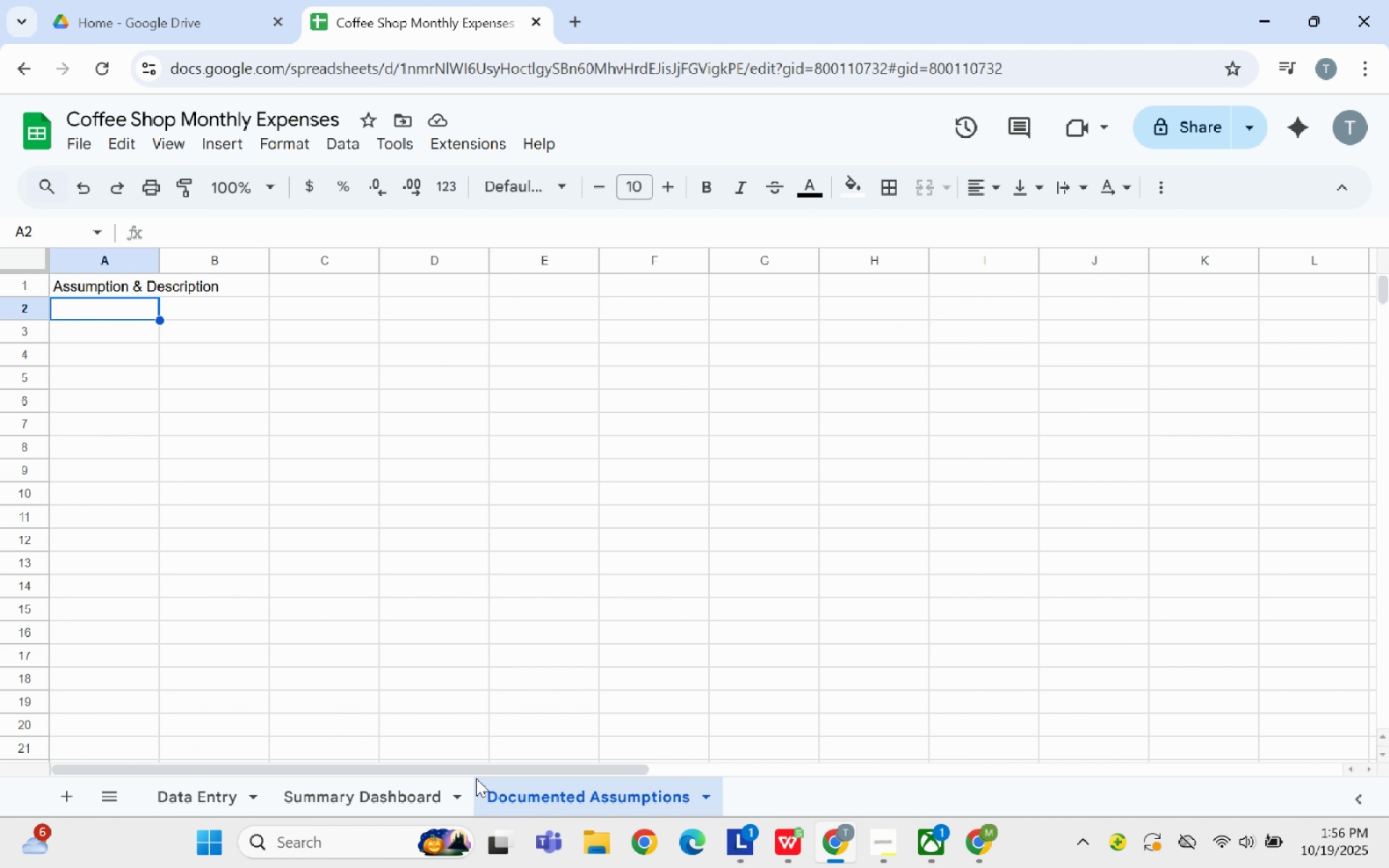 
type(Seasonal)
 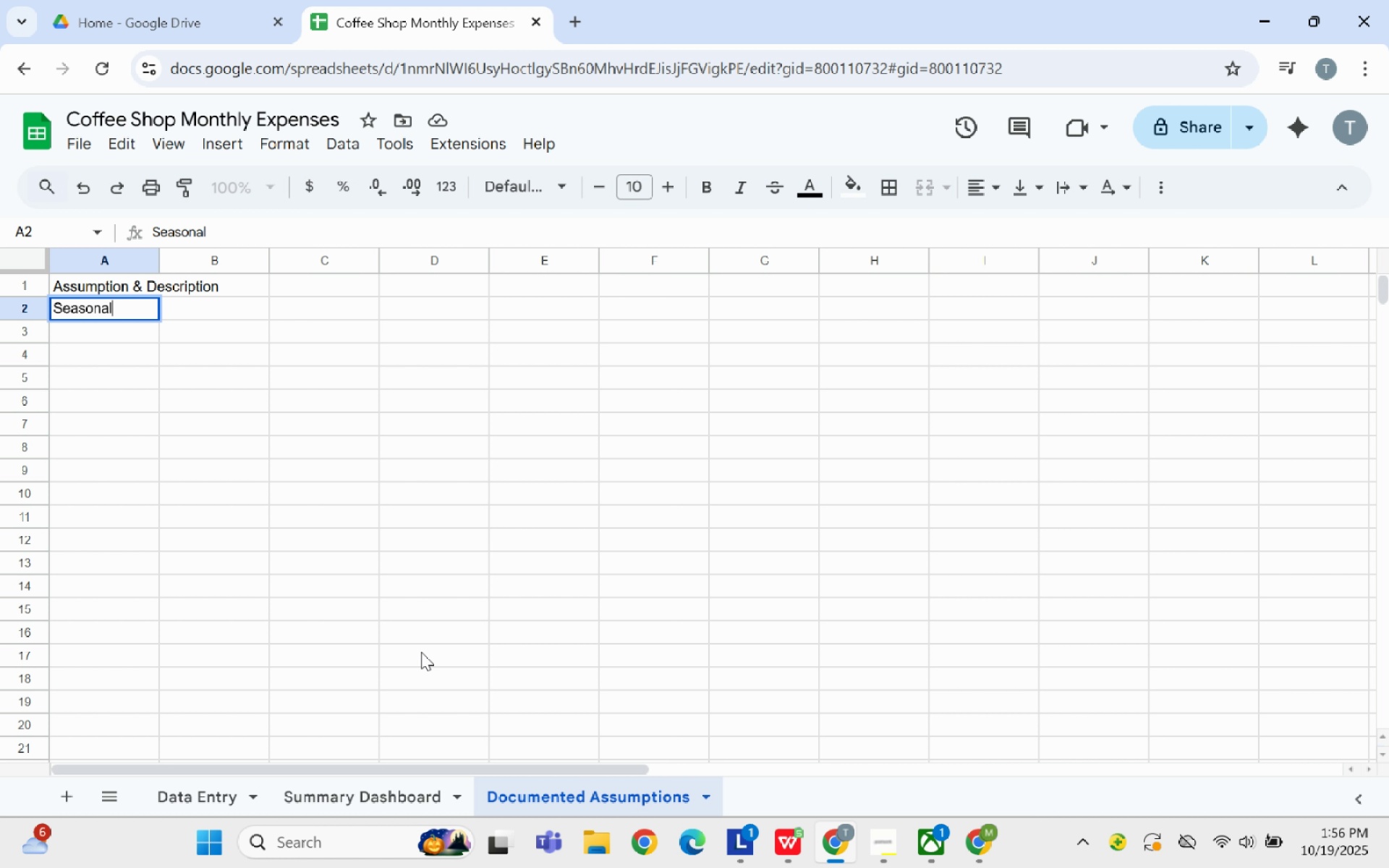 
wait(6.75)
 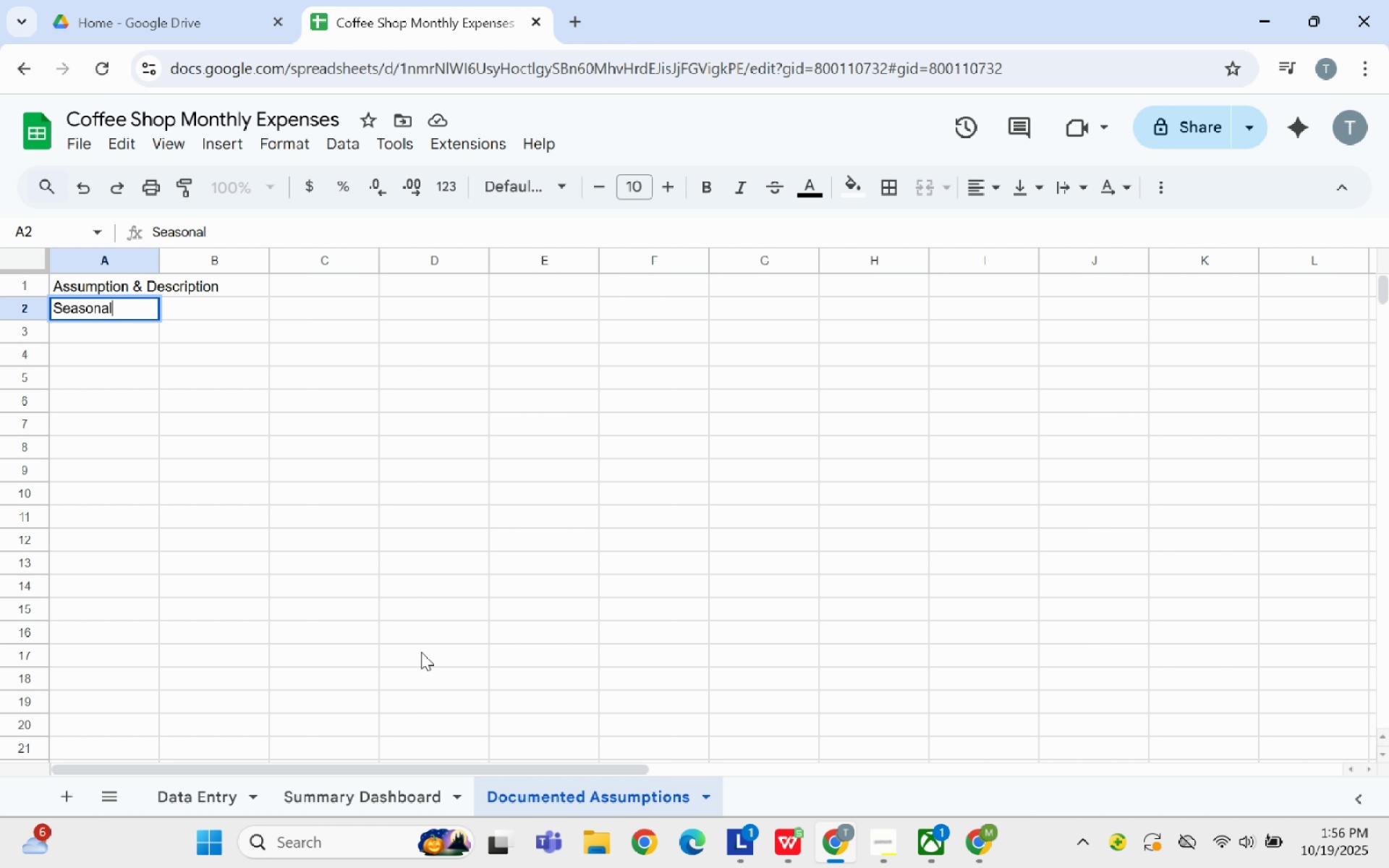 
type(ity)
 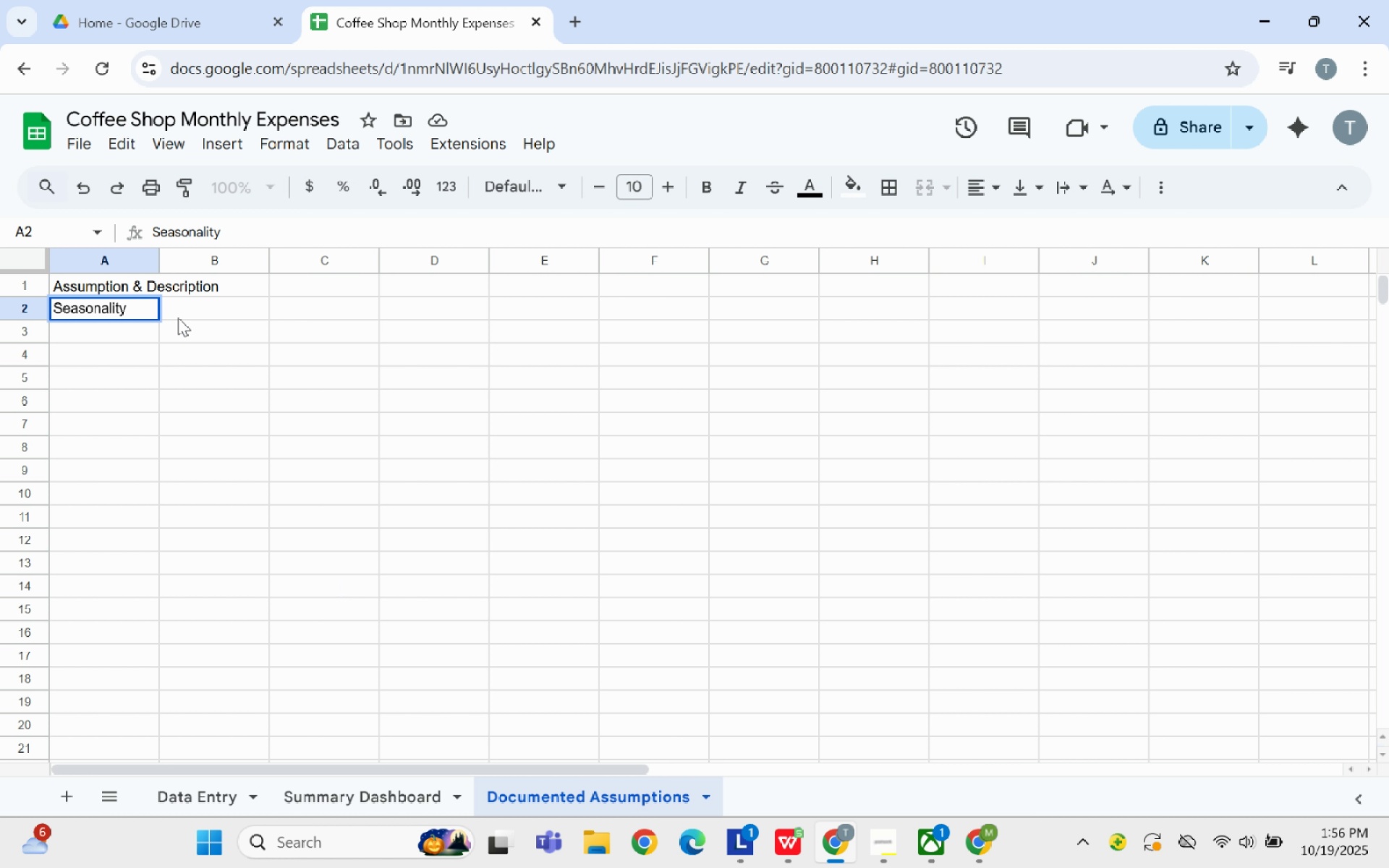 
left_click([178, 318])
 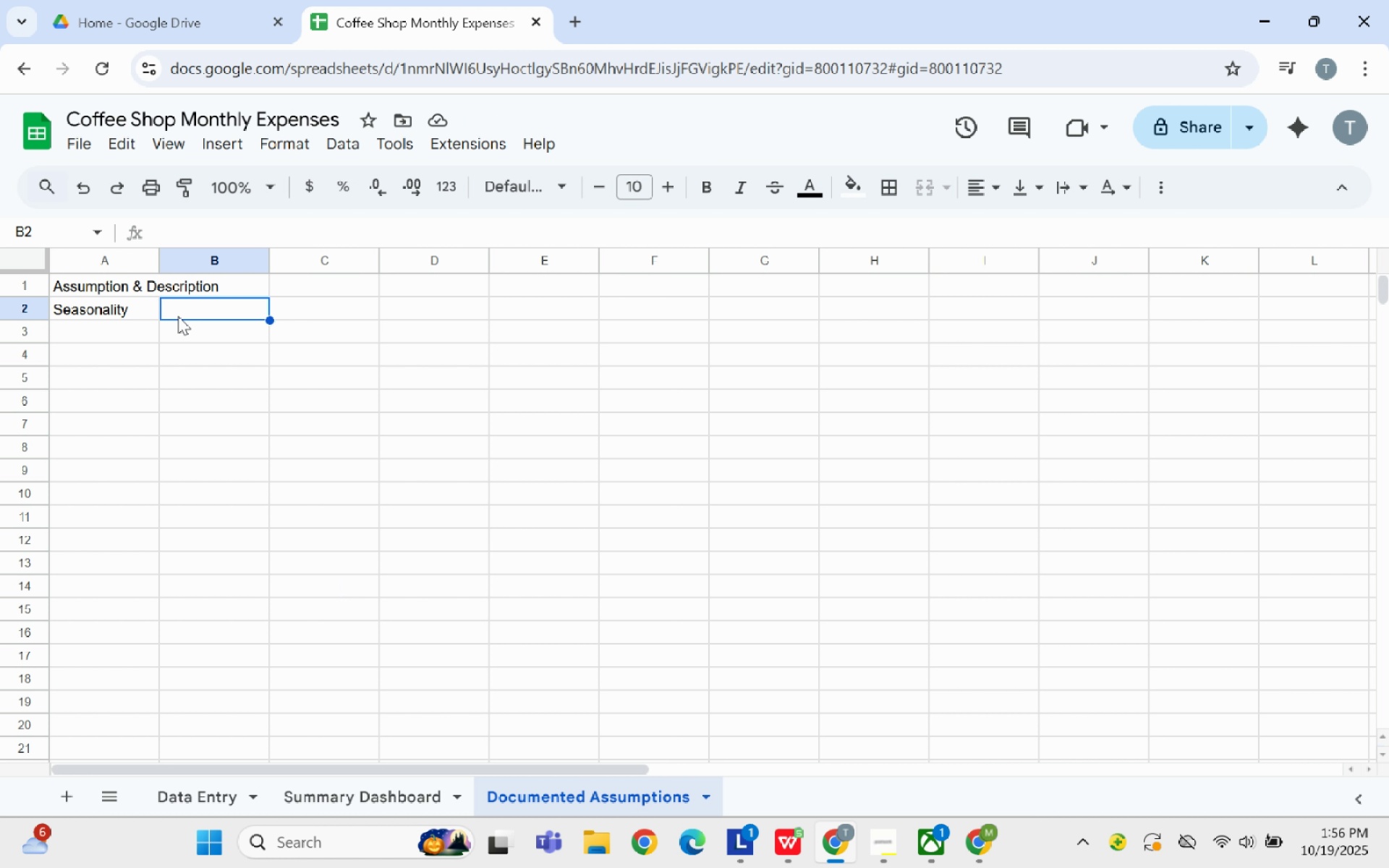 
wait(5.92)
 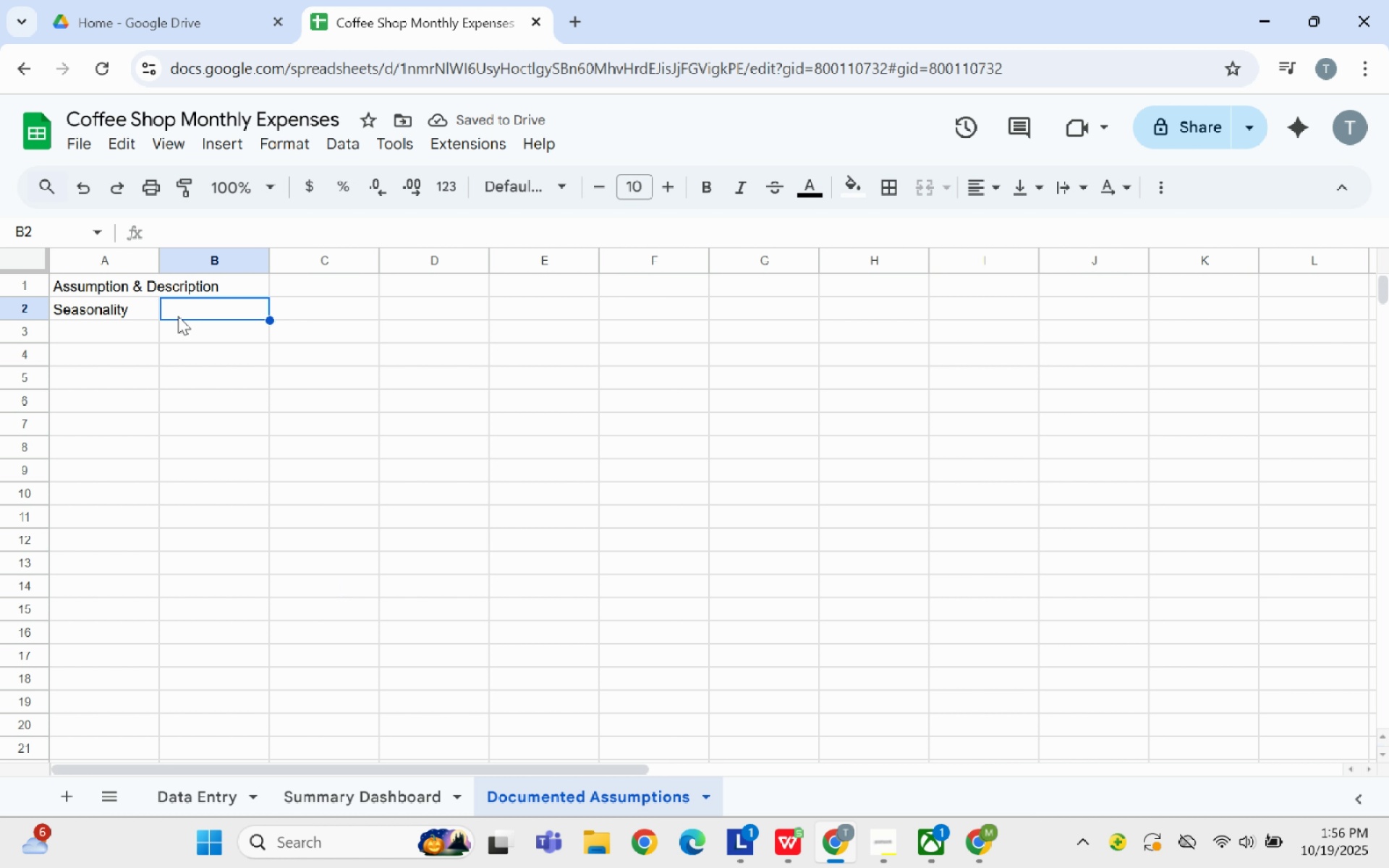 
left_click([103, 335])
 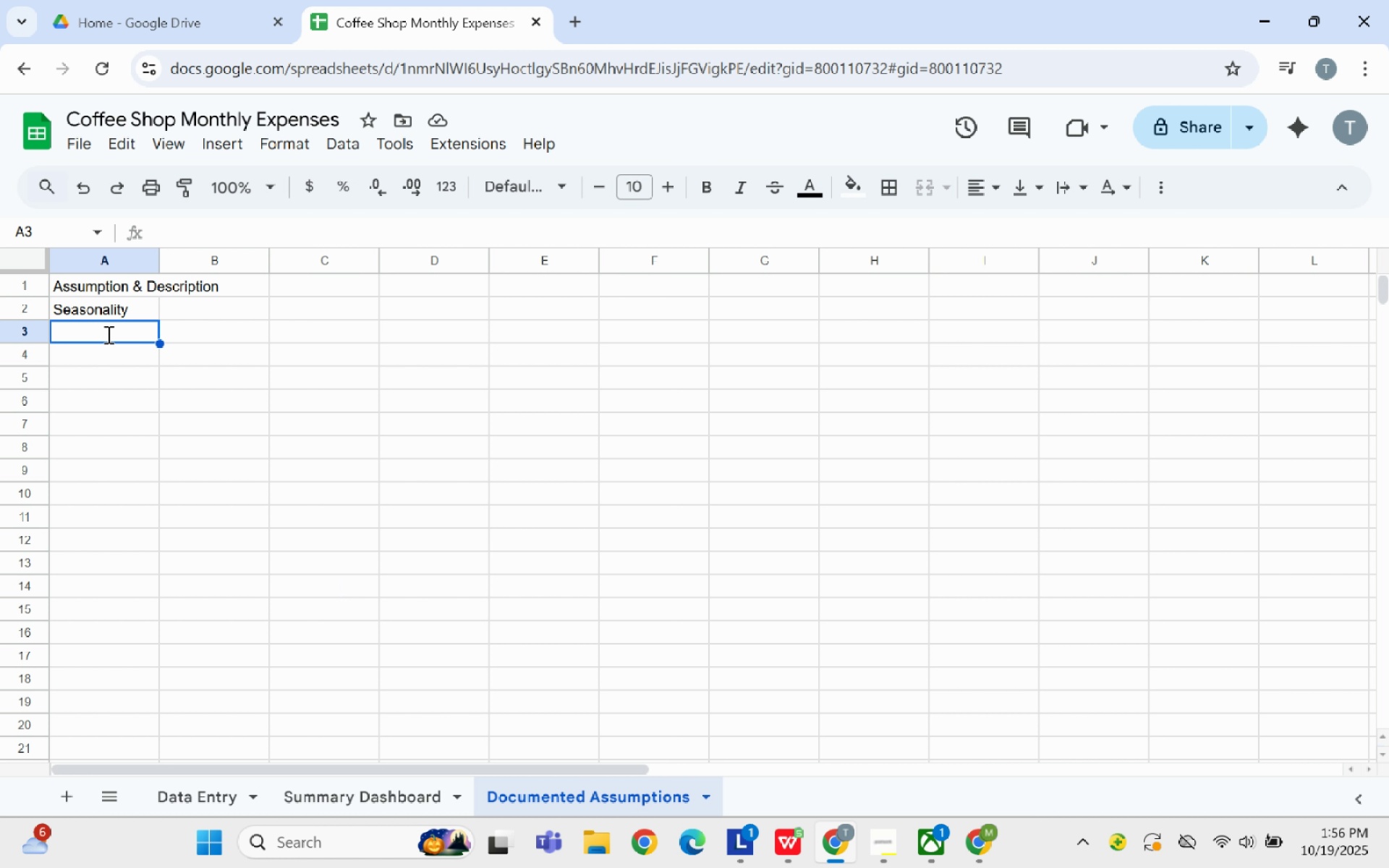 
type(Forecast Model)
 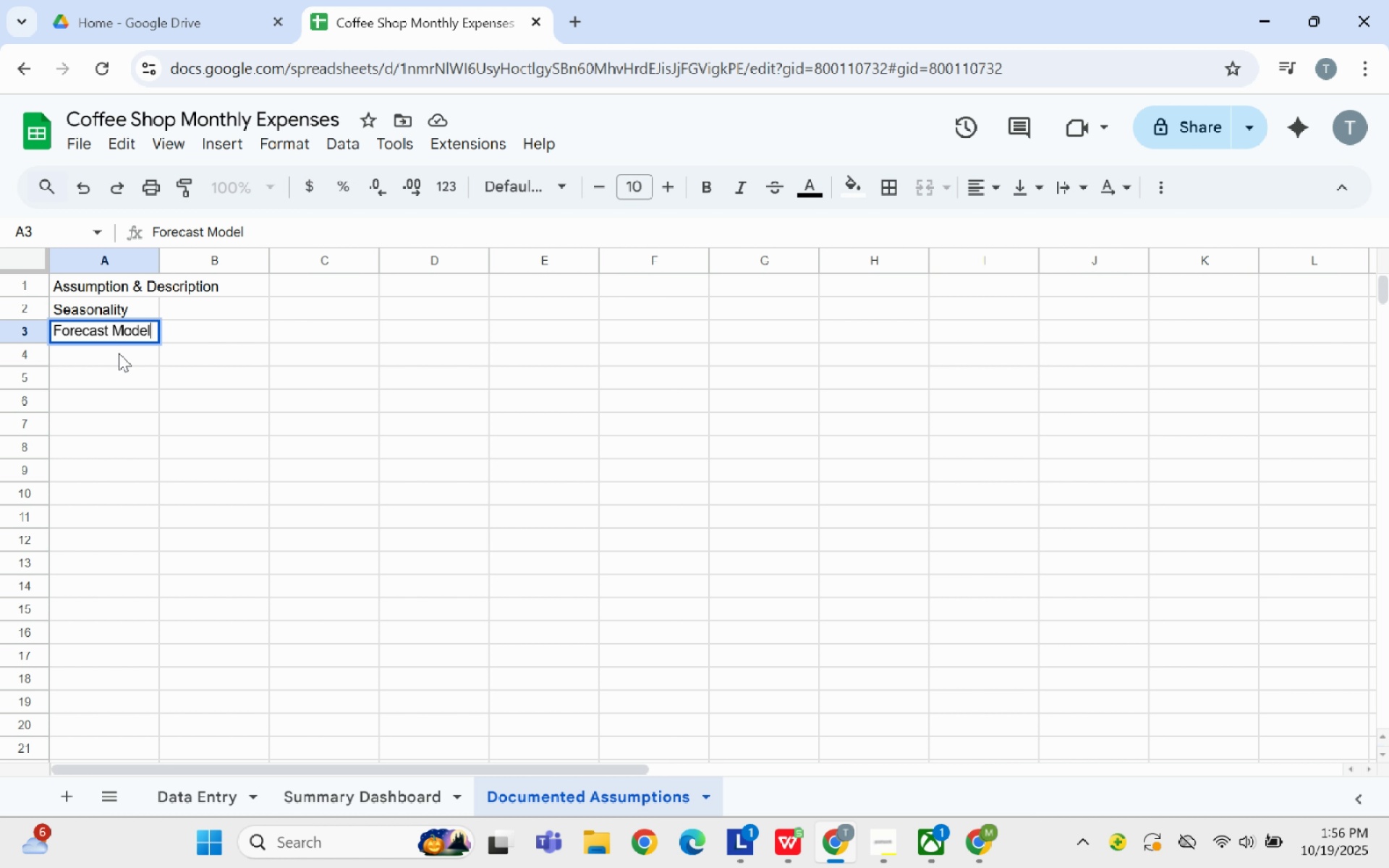 
left_click([119, 354])
 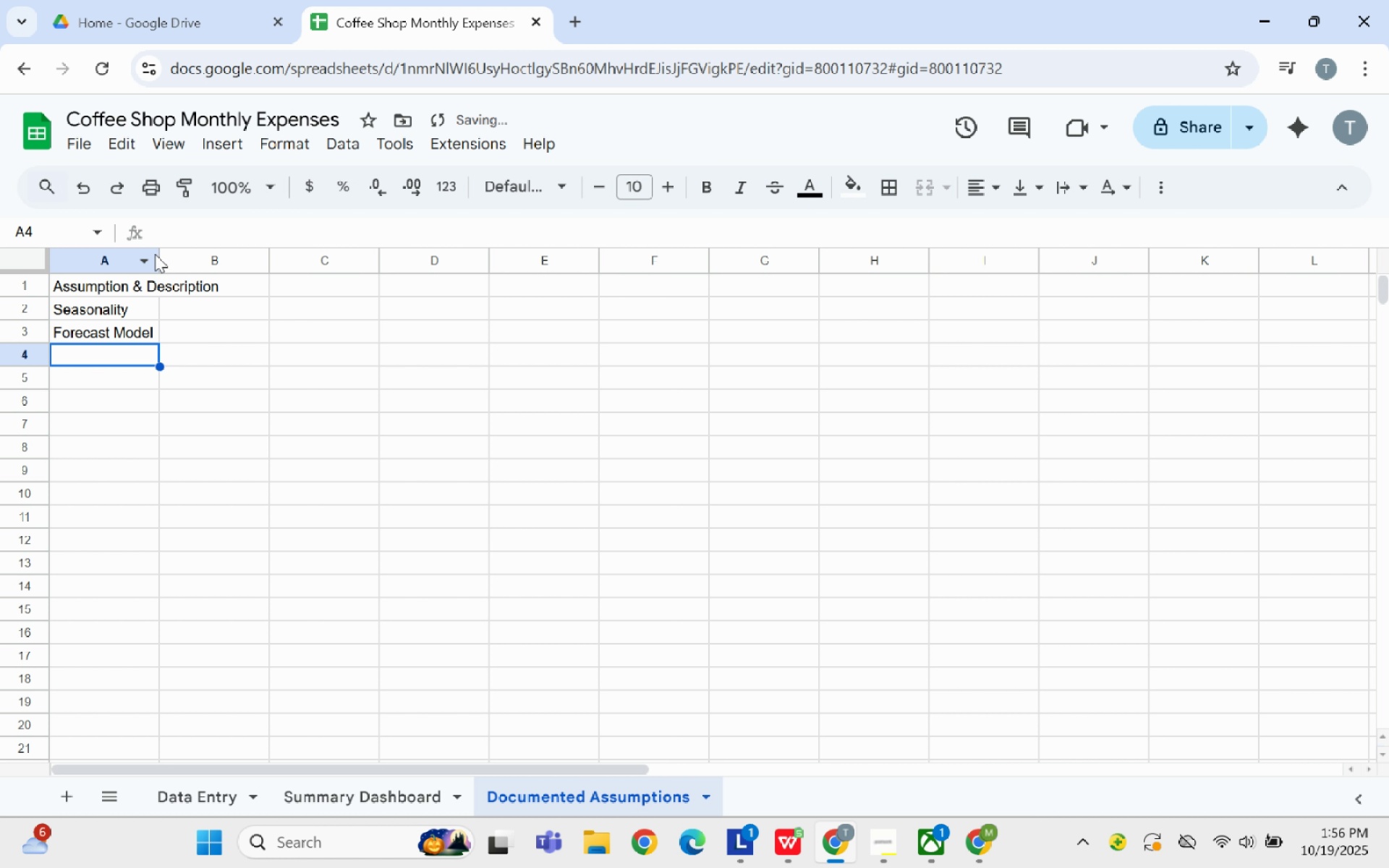 
left_click_drag(start_coordinate=[156, 256], to_coordinate=[171, 259])
 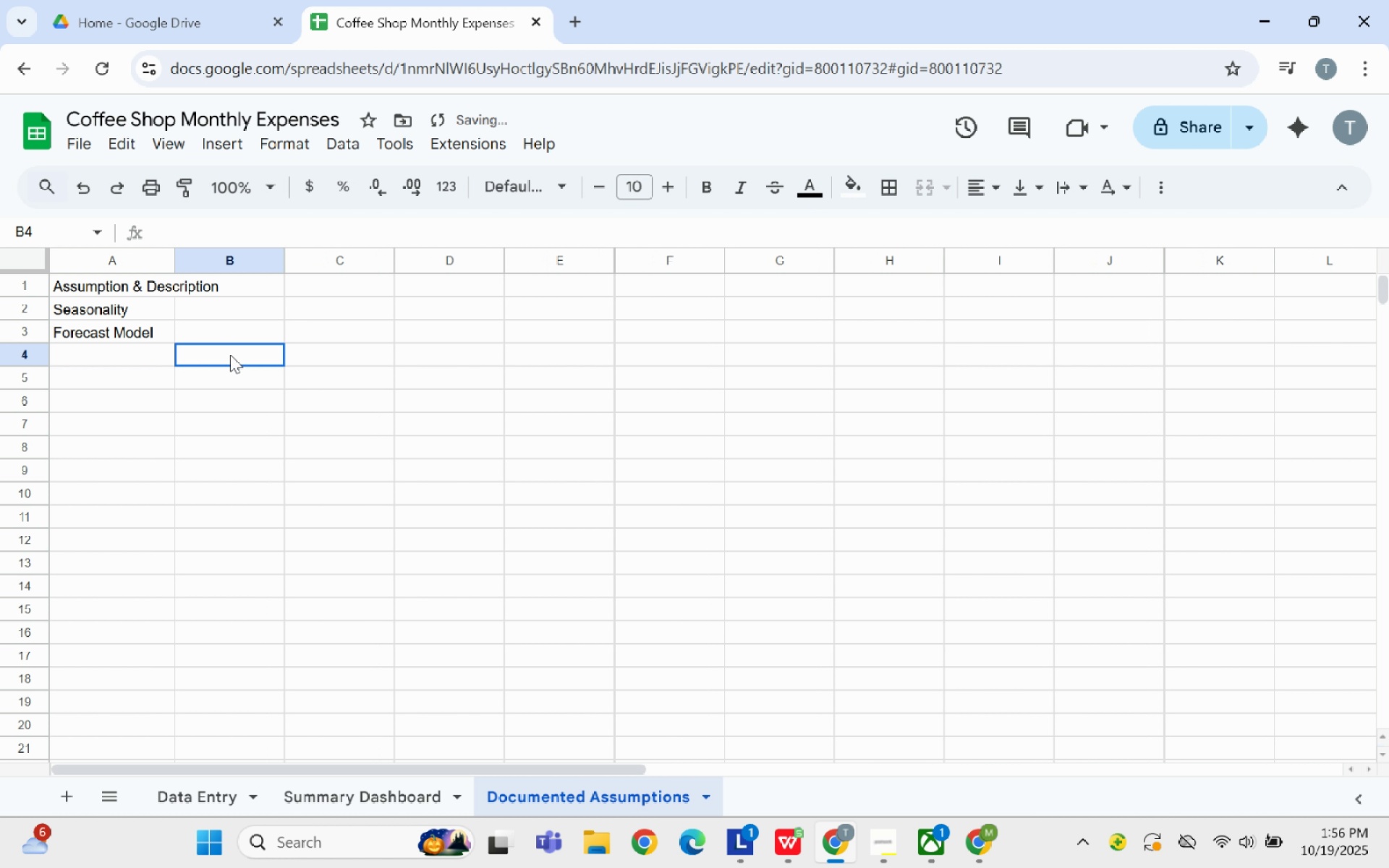 
left_click([230, 354])
 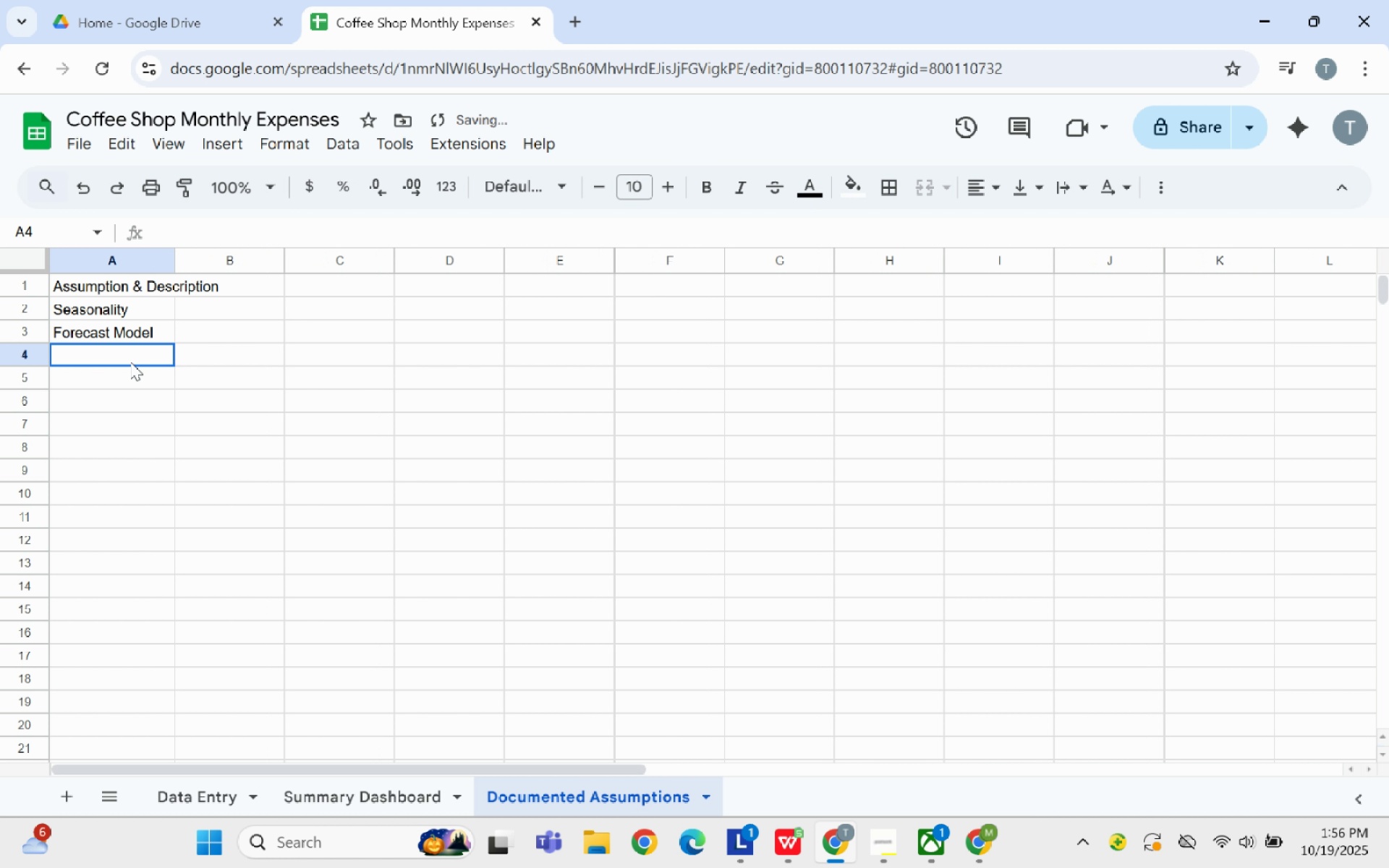 
left_click([130, 362])
 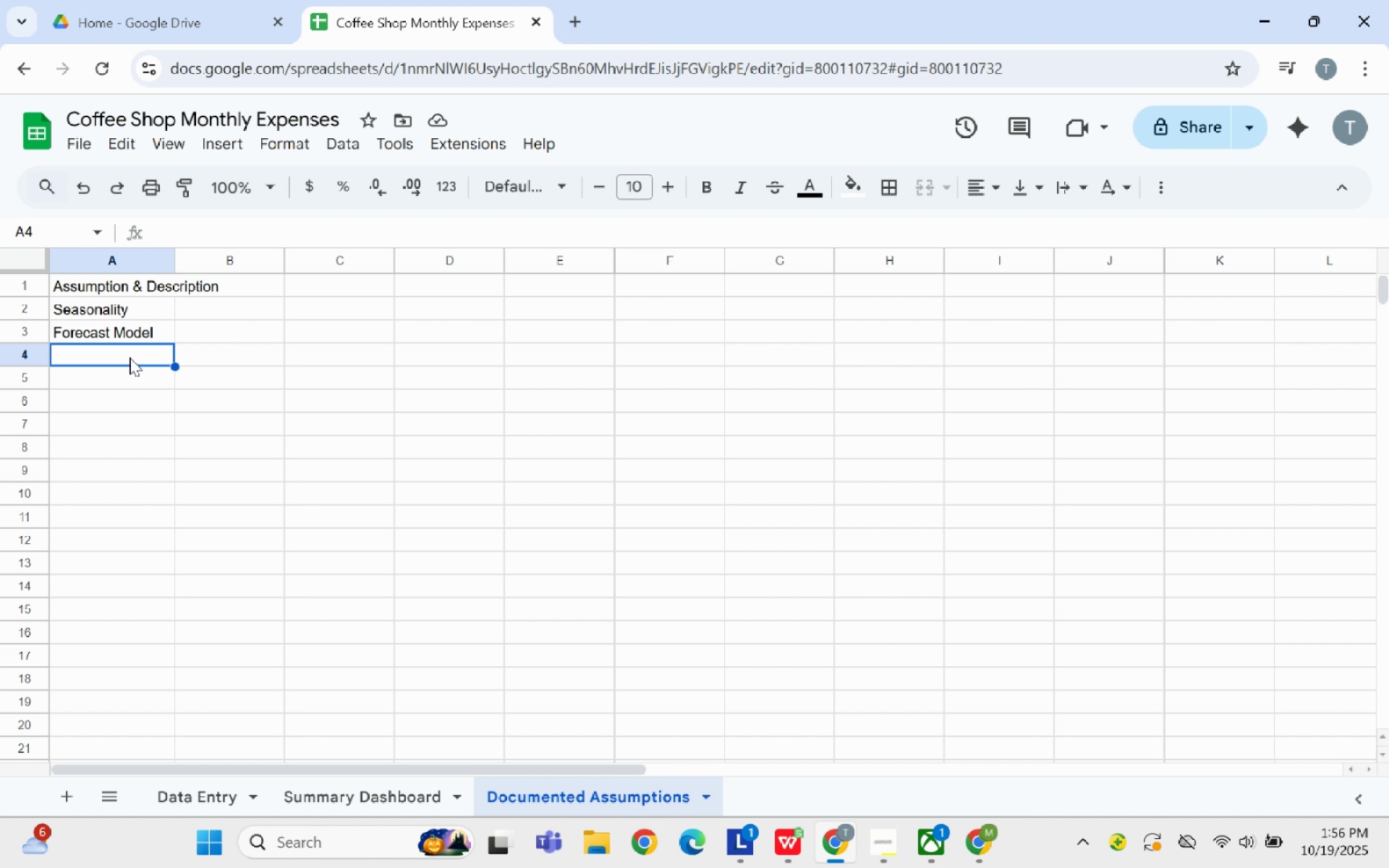 
type(Lo)
key(Backspace)
key(Backspace)
type(iitations)
 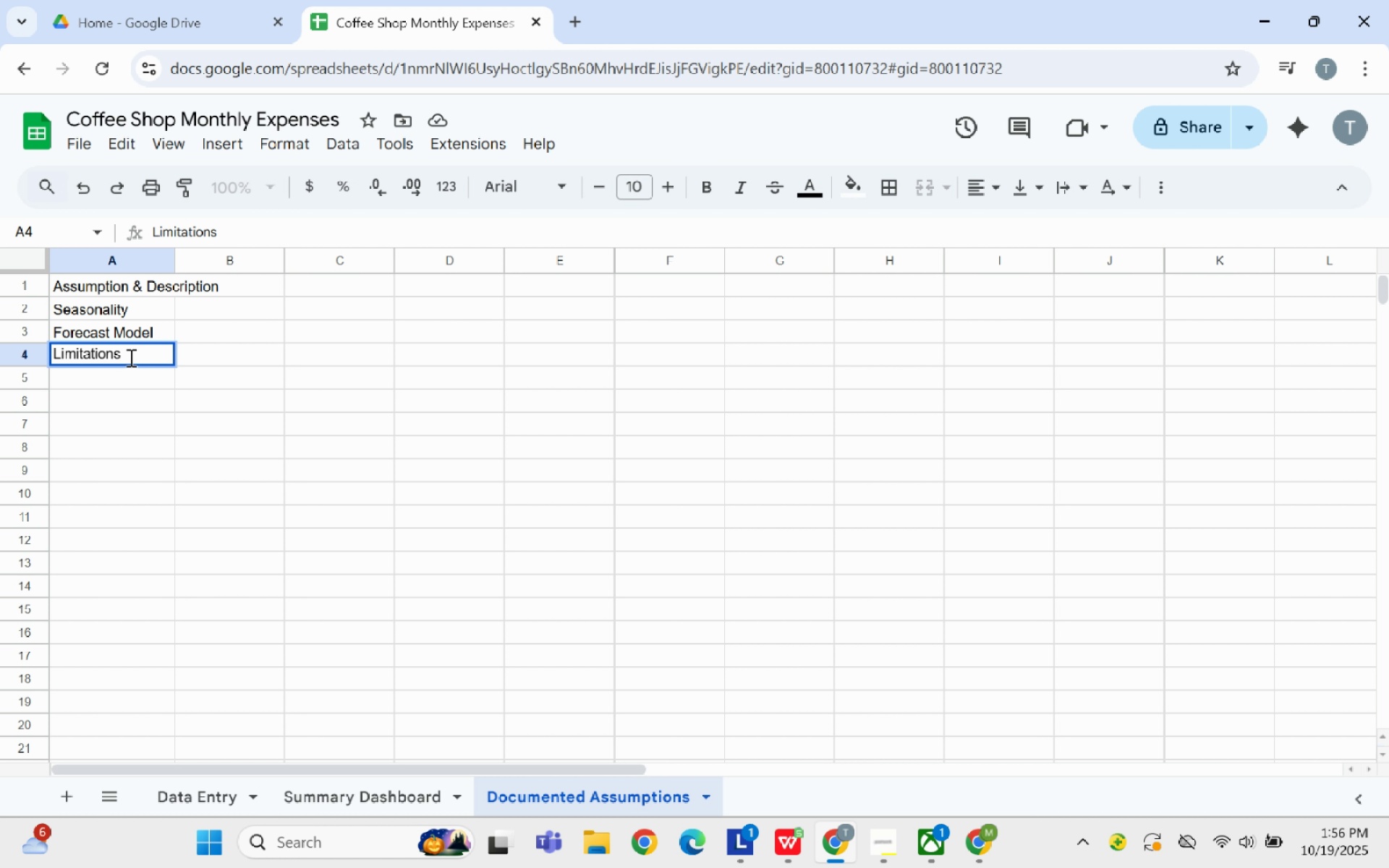 
hold_key(key=M, duration=1.94)
 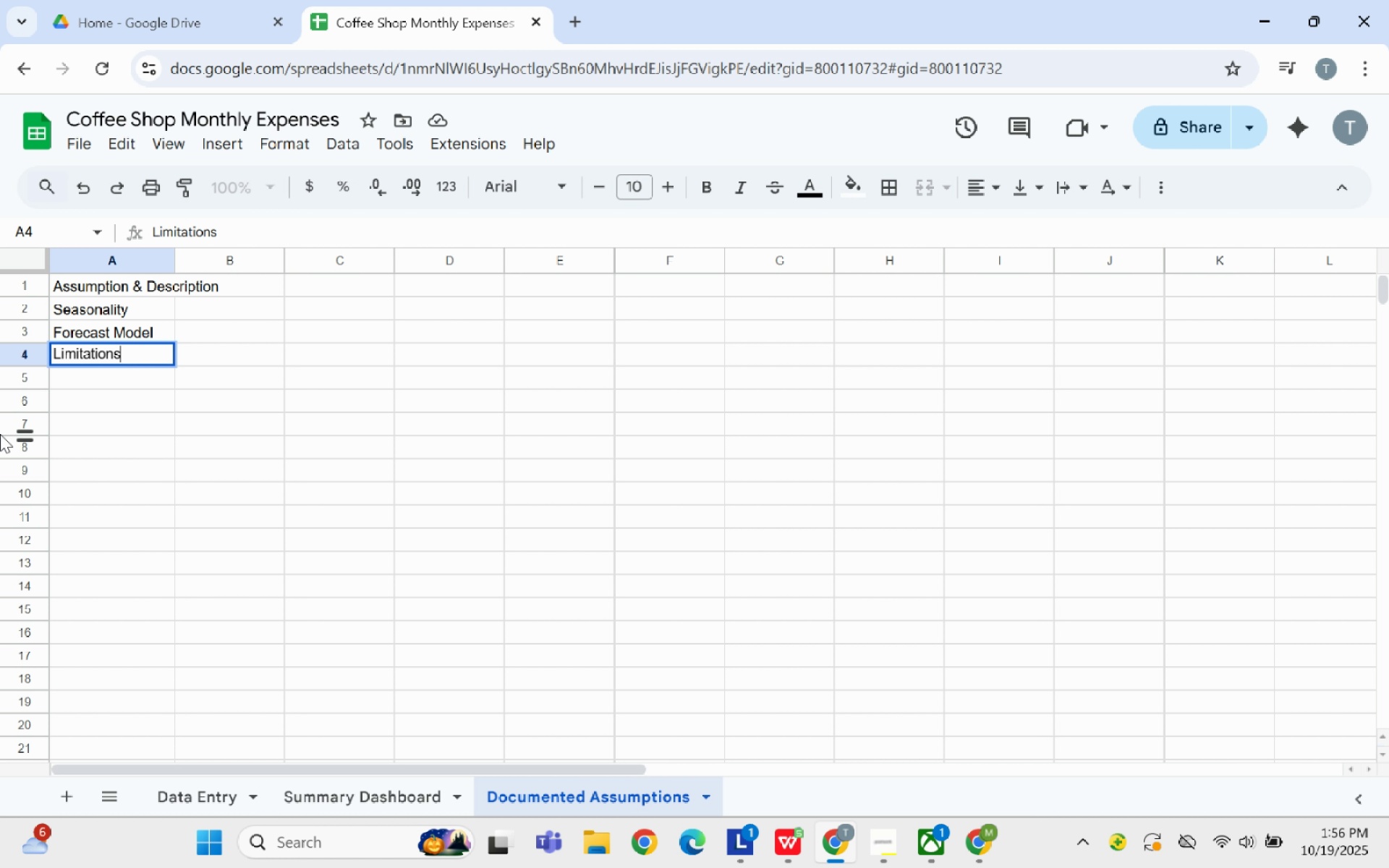 
left_click([234, 313])
 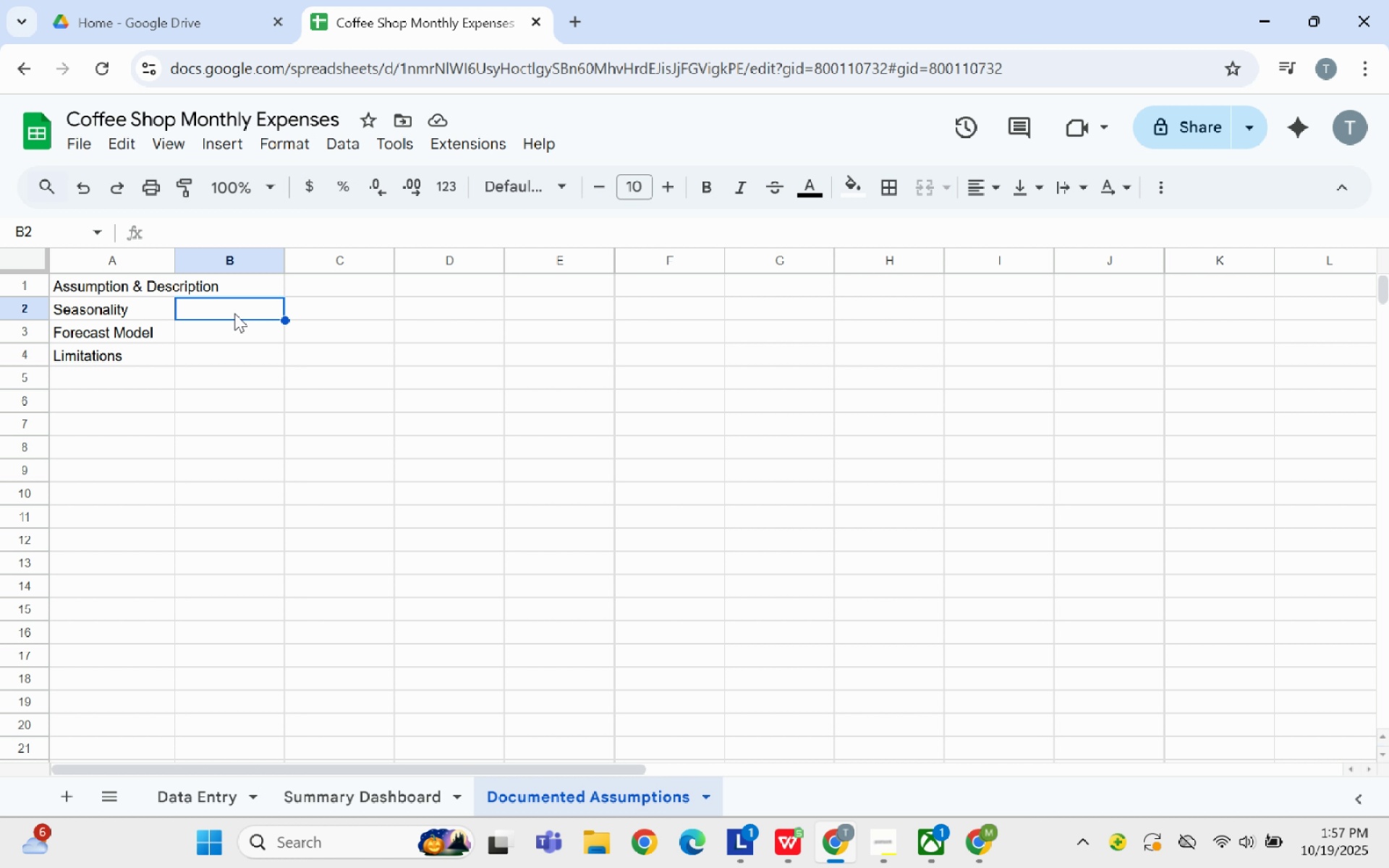 
wait(5.37)
 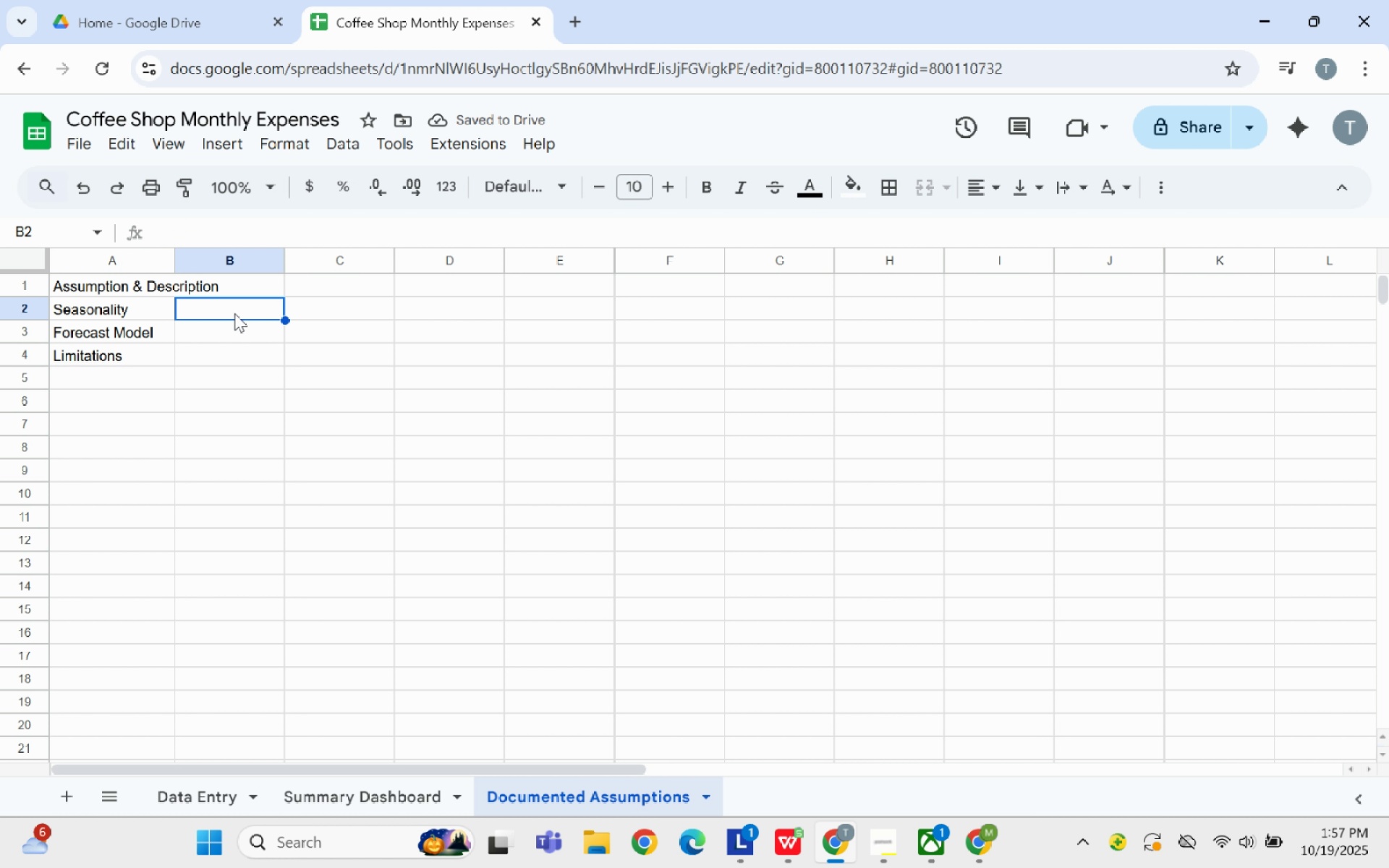 
type(Expeced 10% increase in Uilities and Marketing during ummer month.)
 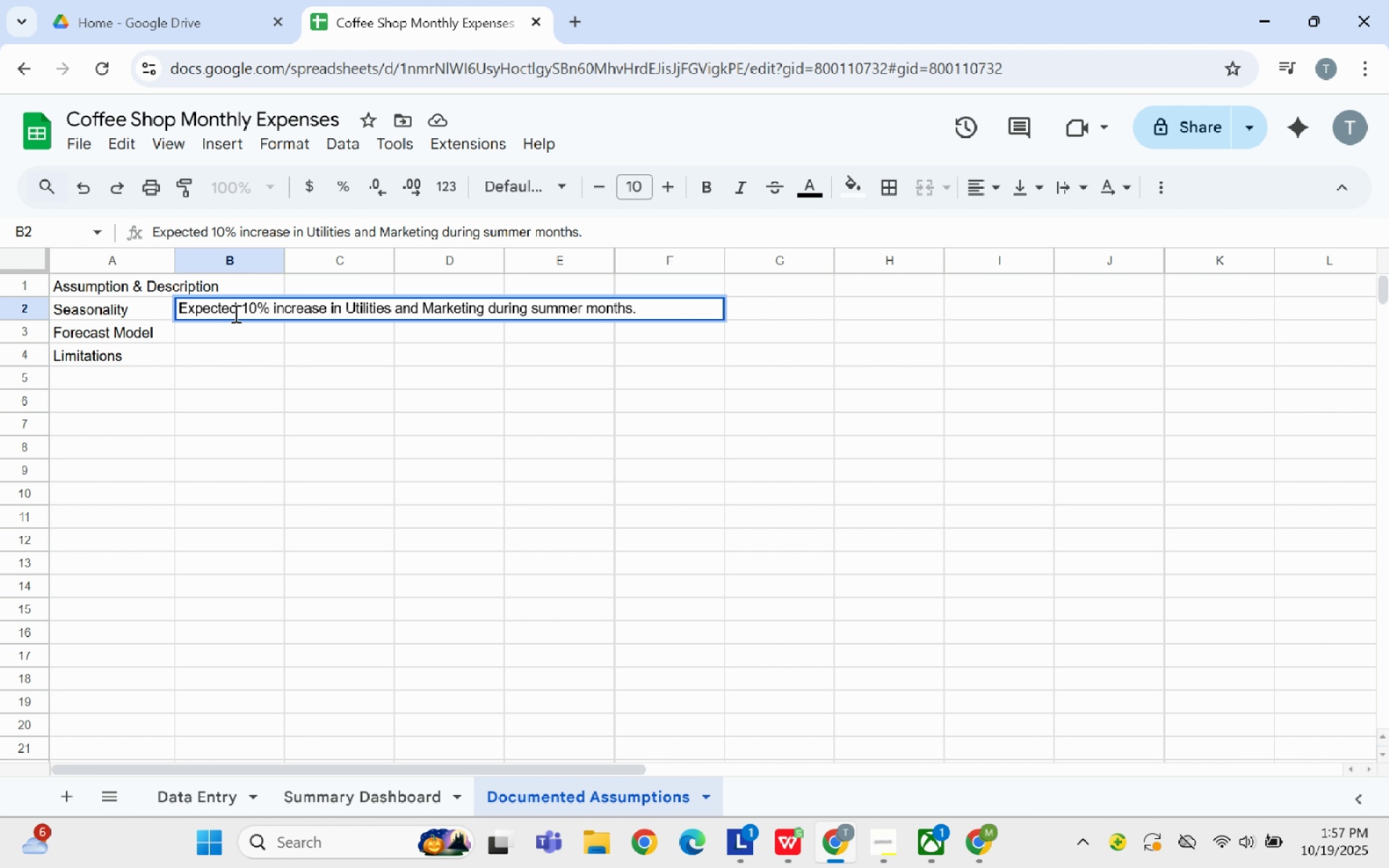 
key(Enter)
 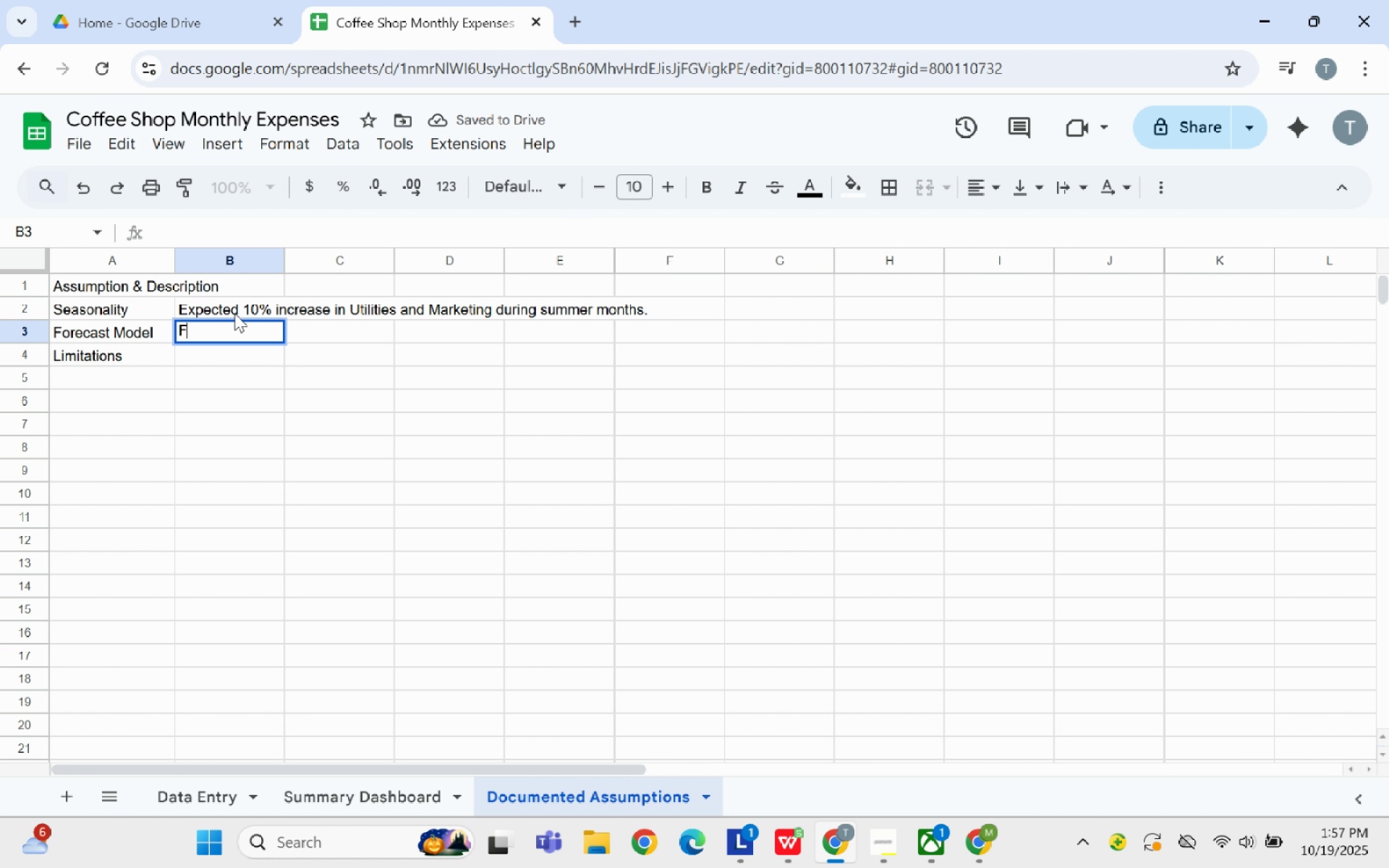 
type(Forecast based on 6-mont istorical average expenses.)
 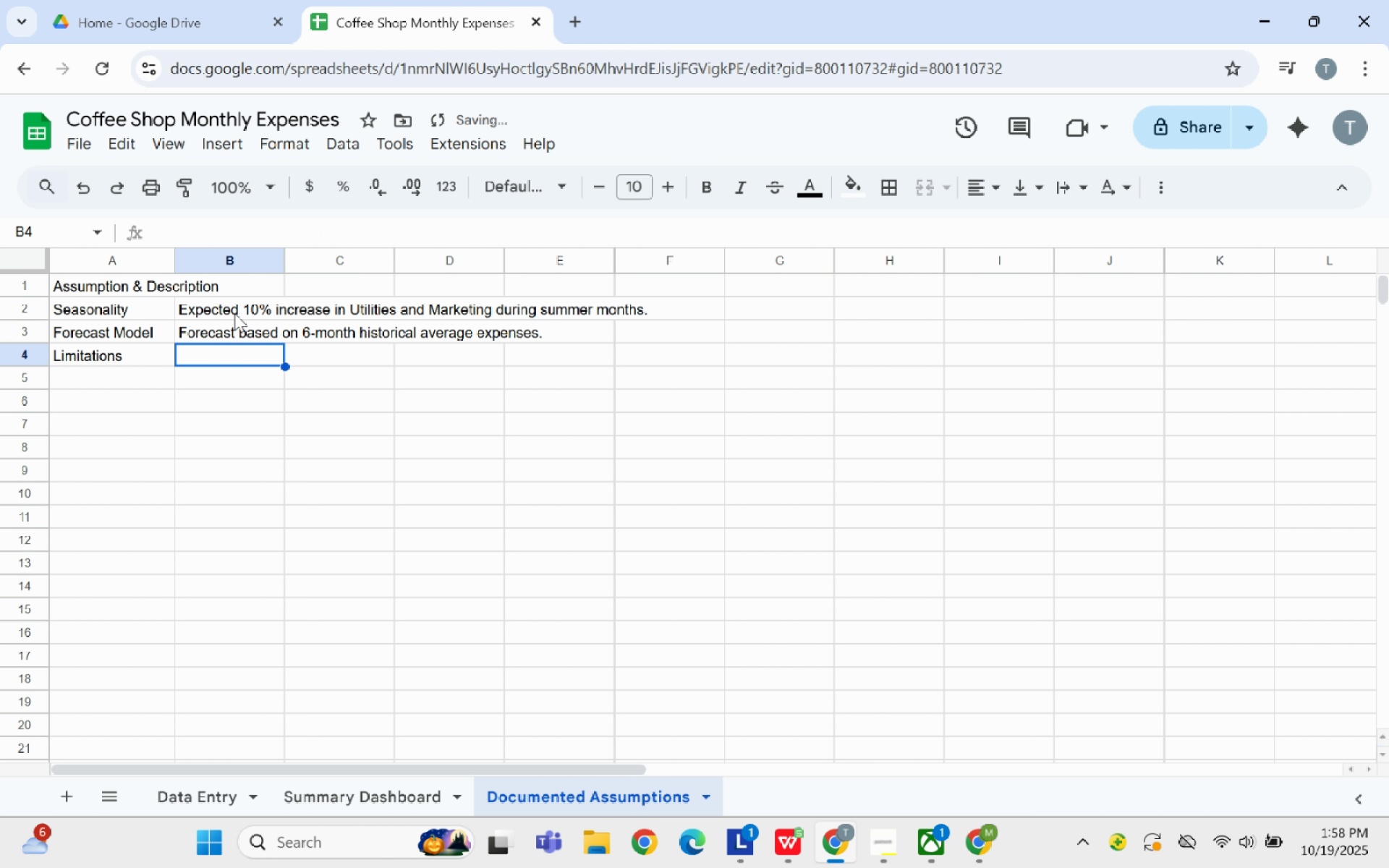 
hold_key(key=H, duration=2.27)
 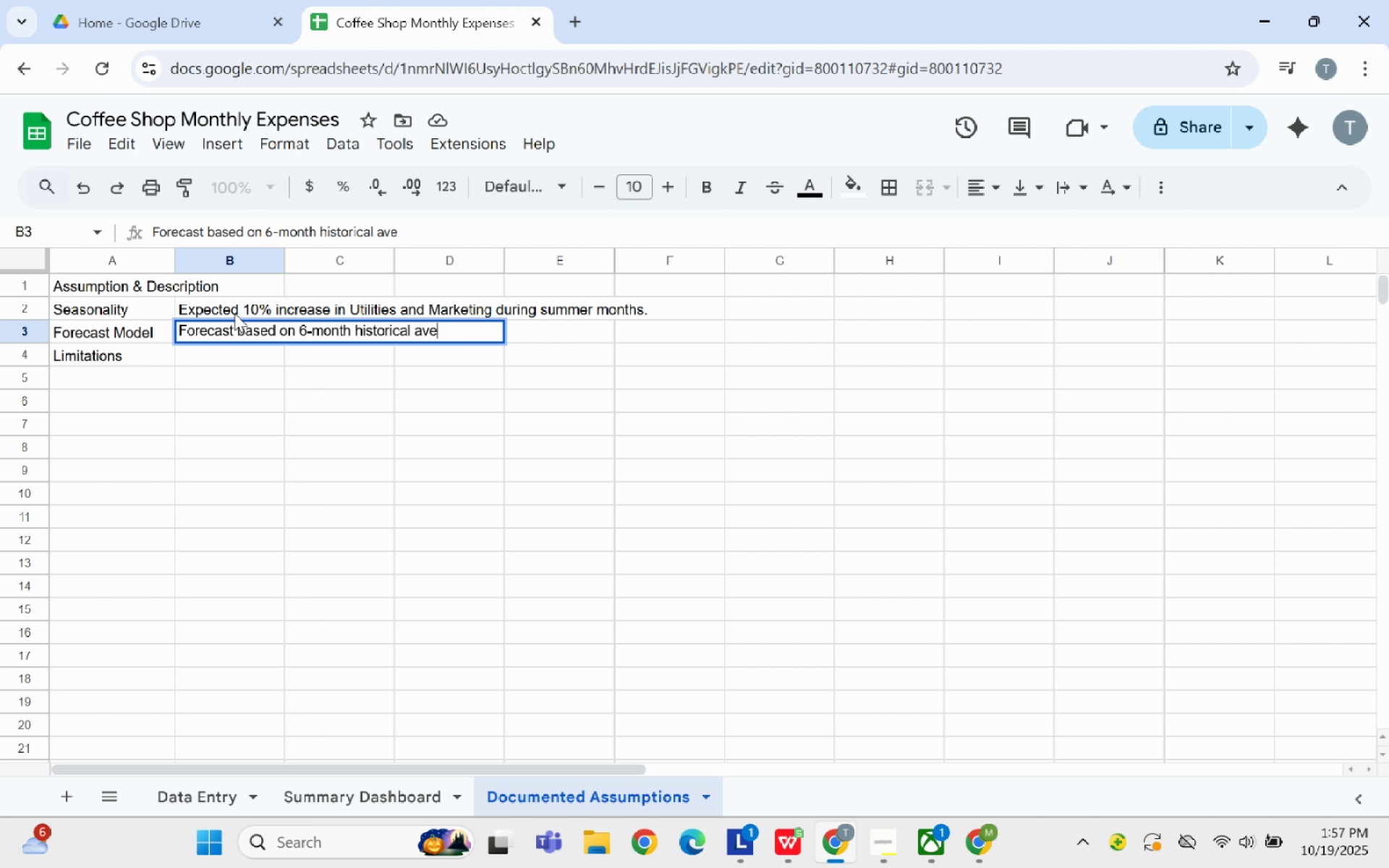 
key(Enter)
 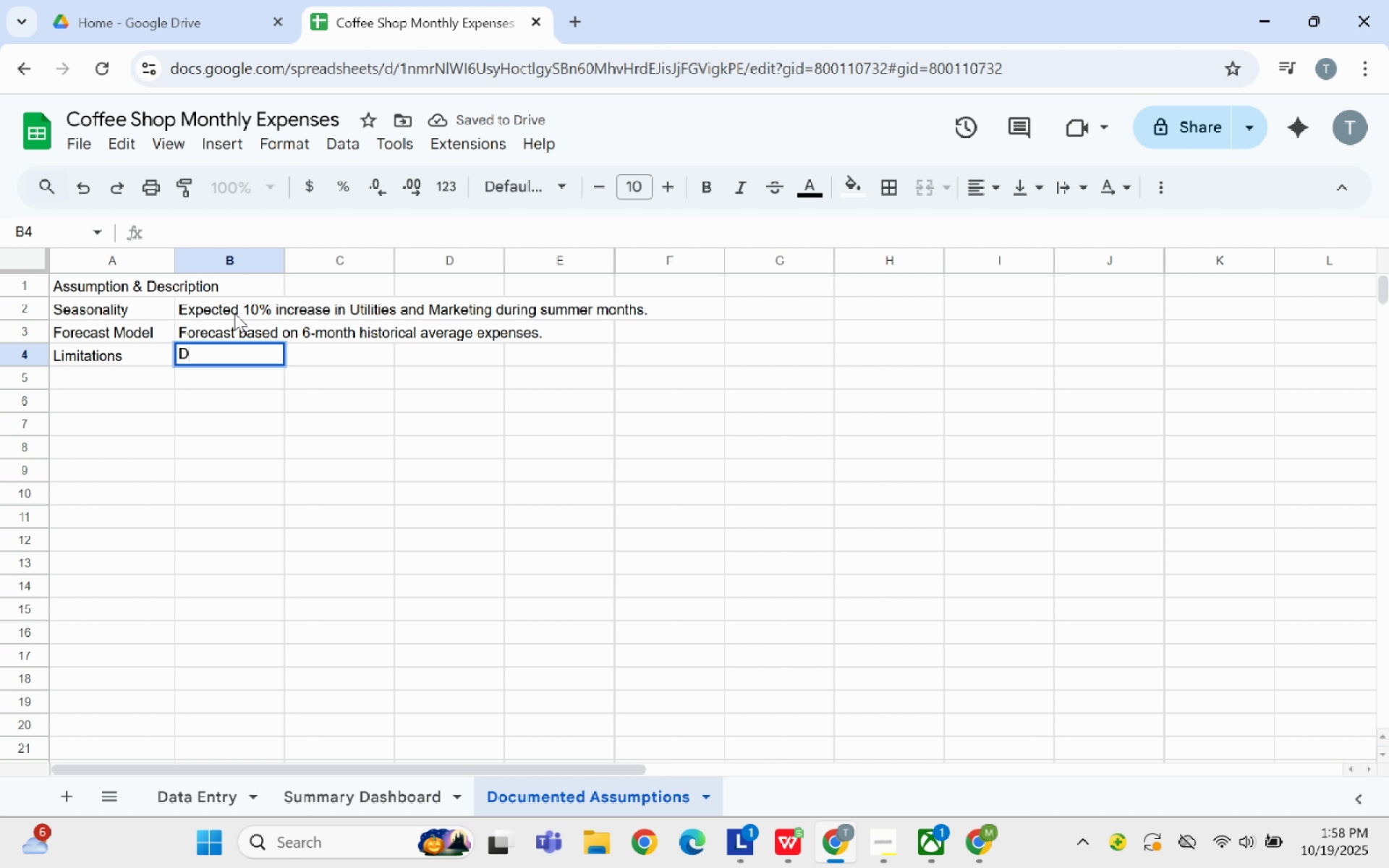 
type(Does not account for unexpected price fluctuations or new expense)
 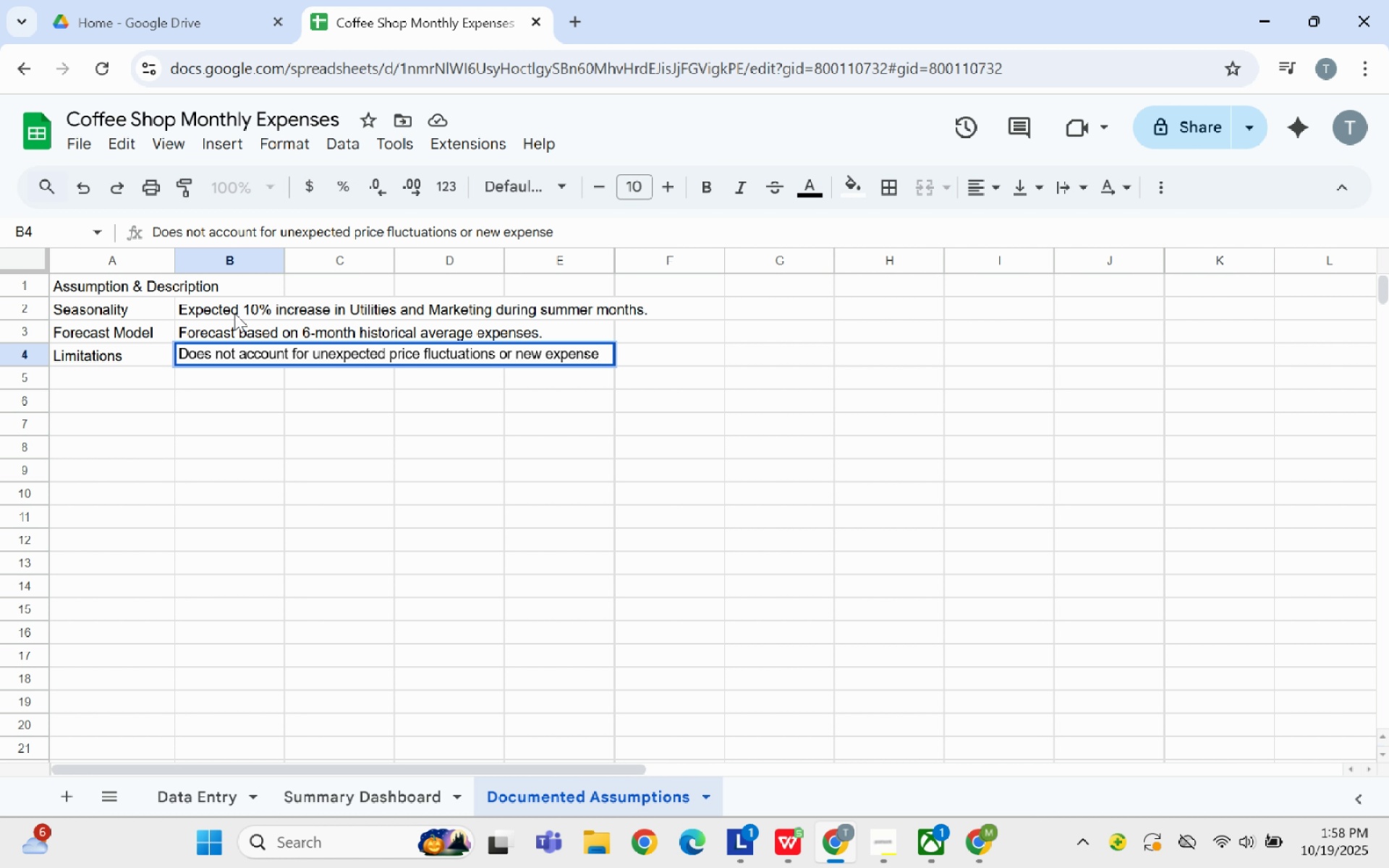 
wait(5.87)
 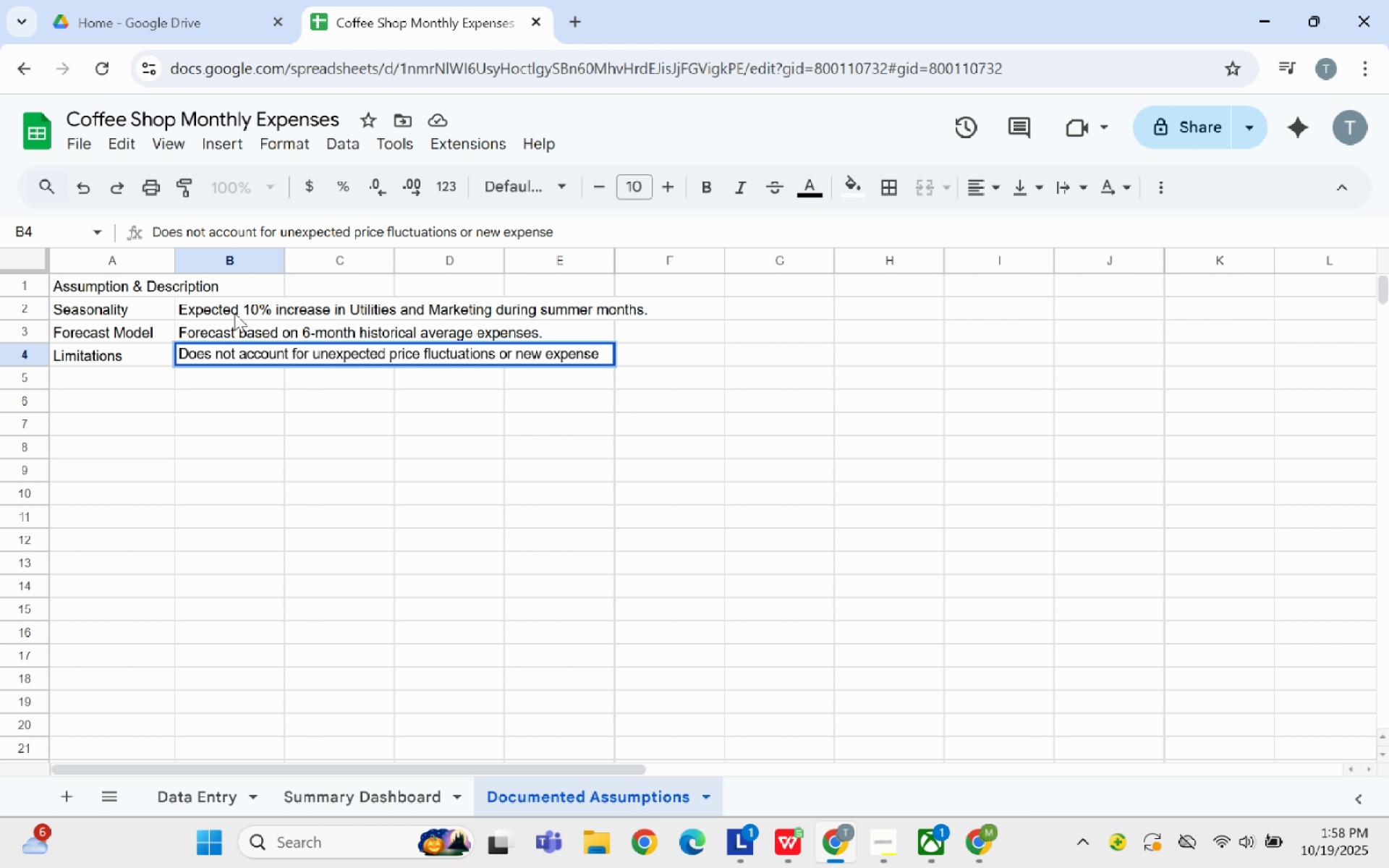 
type( categories.)
 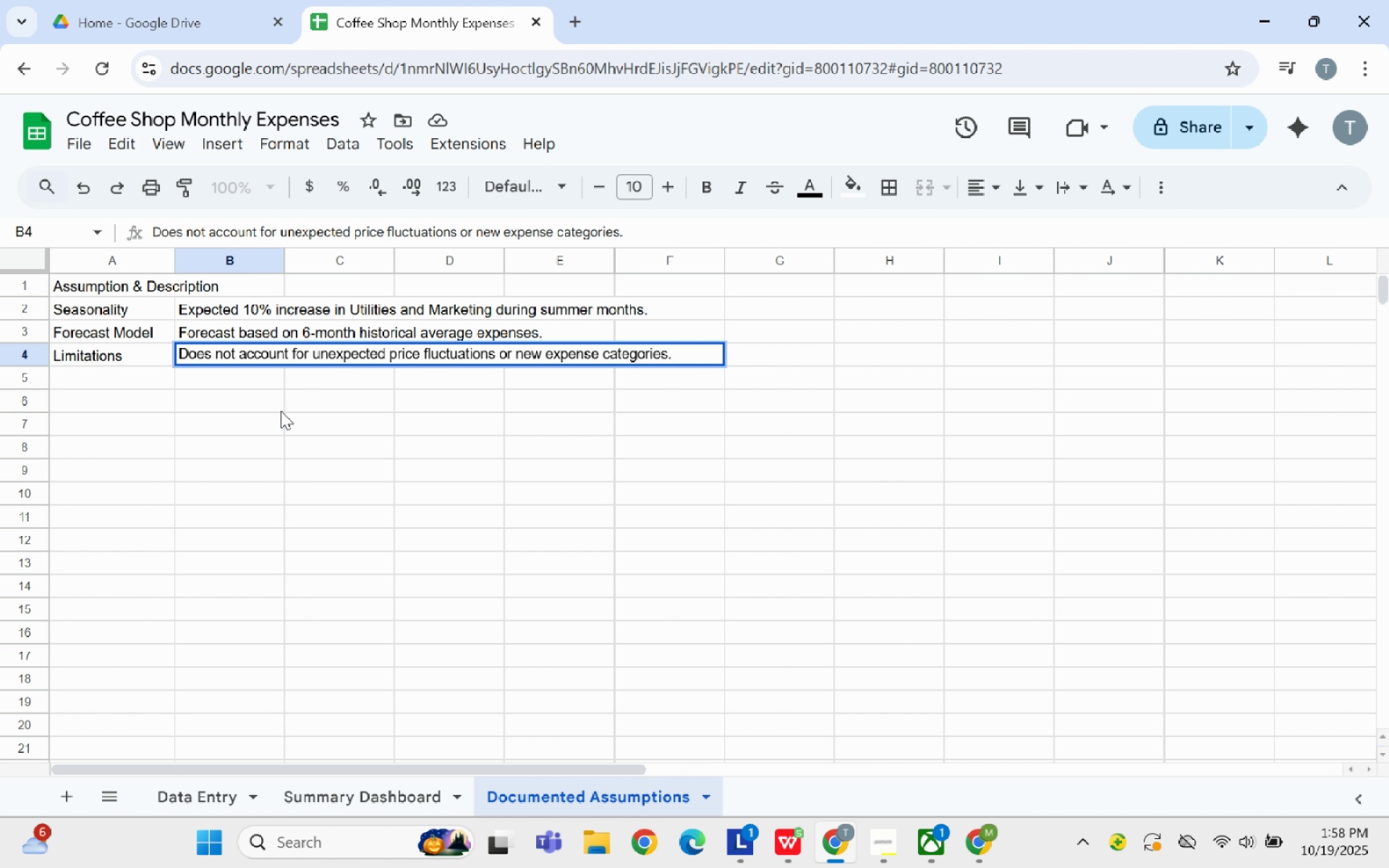 
left_click([296, 430])
 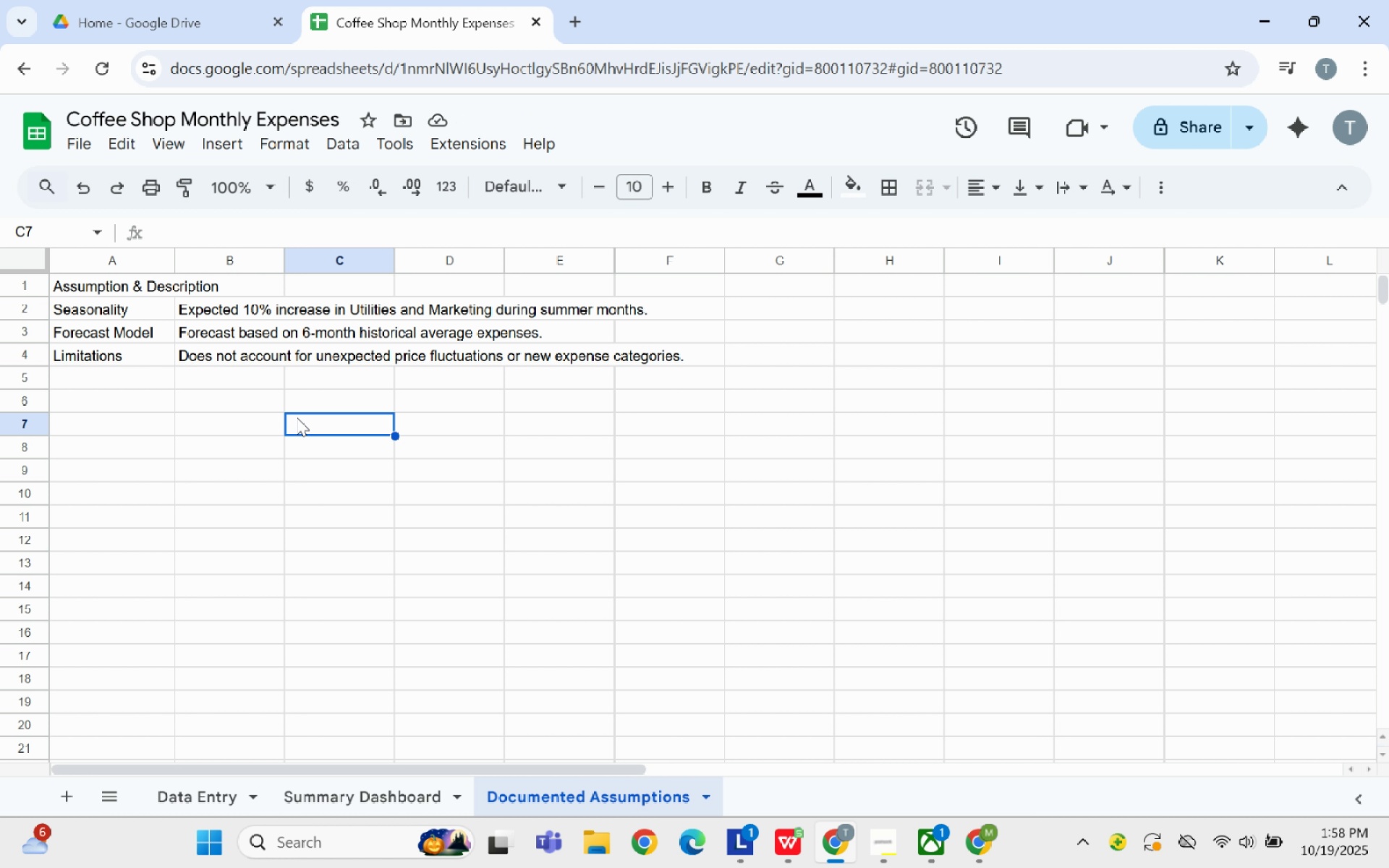 
wait(6.64)
 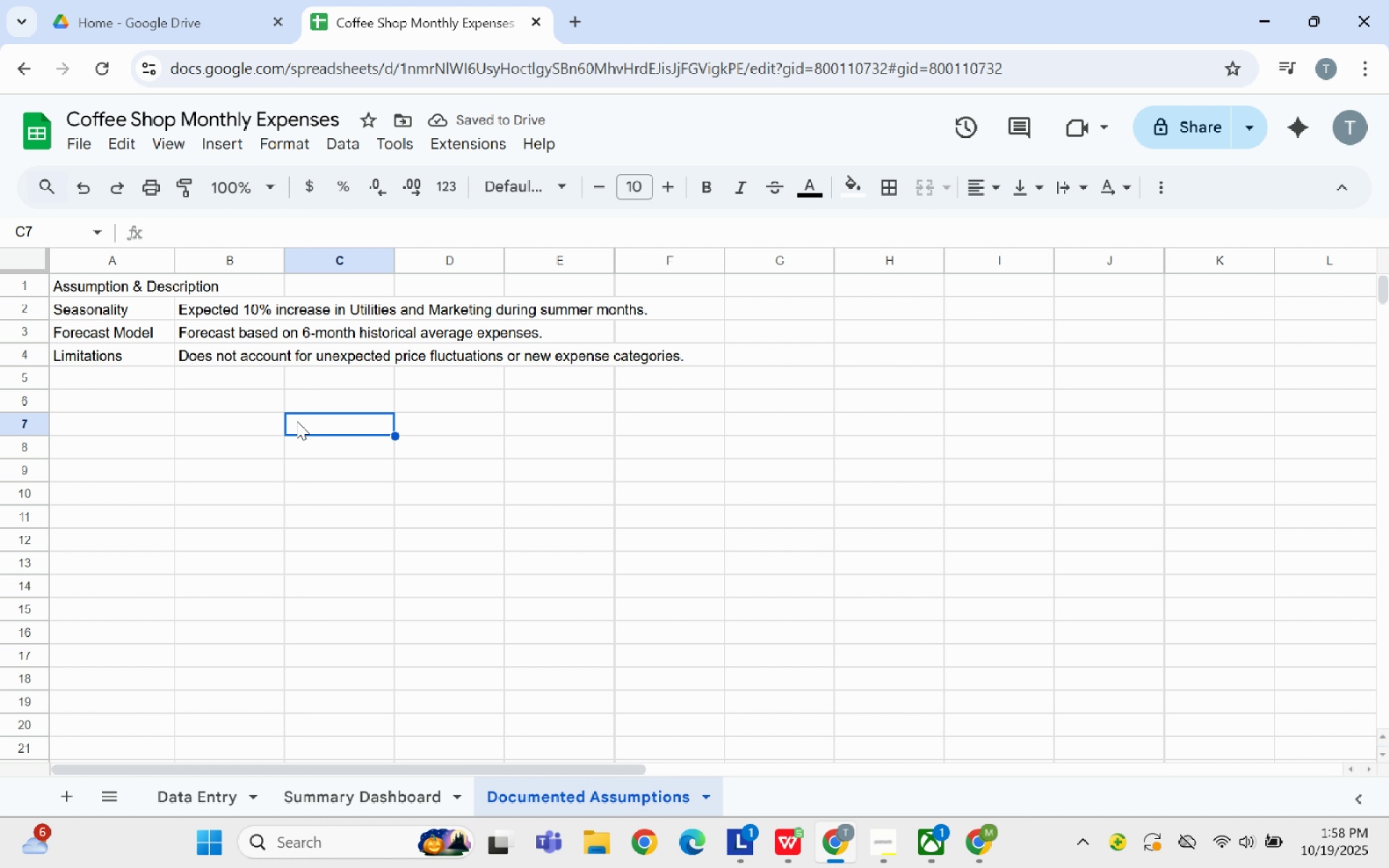 
left_click([105, 358])
 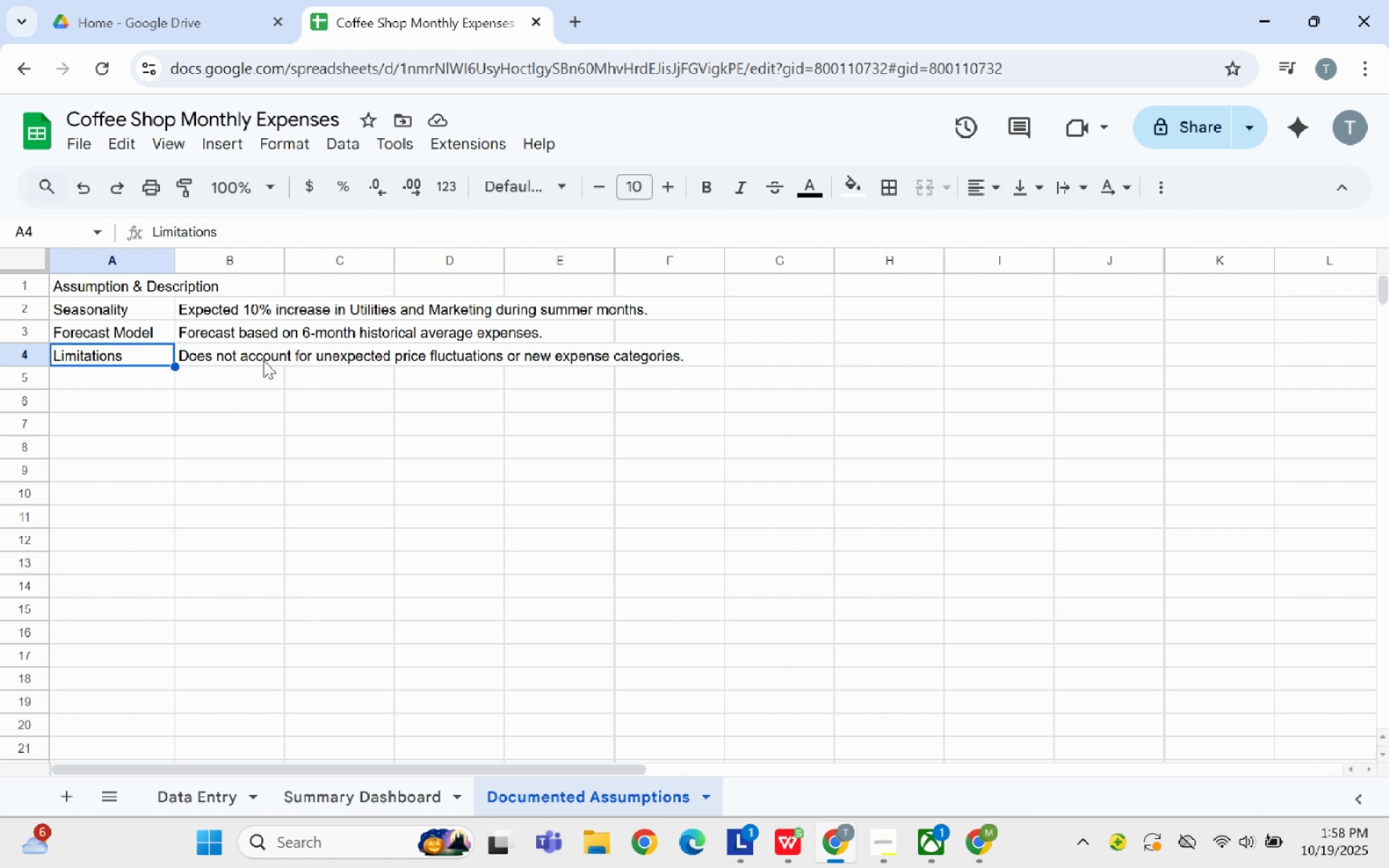 
left_click([258, 360])
 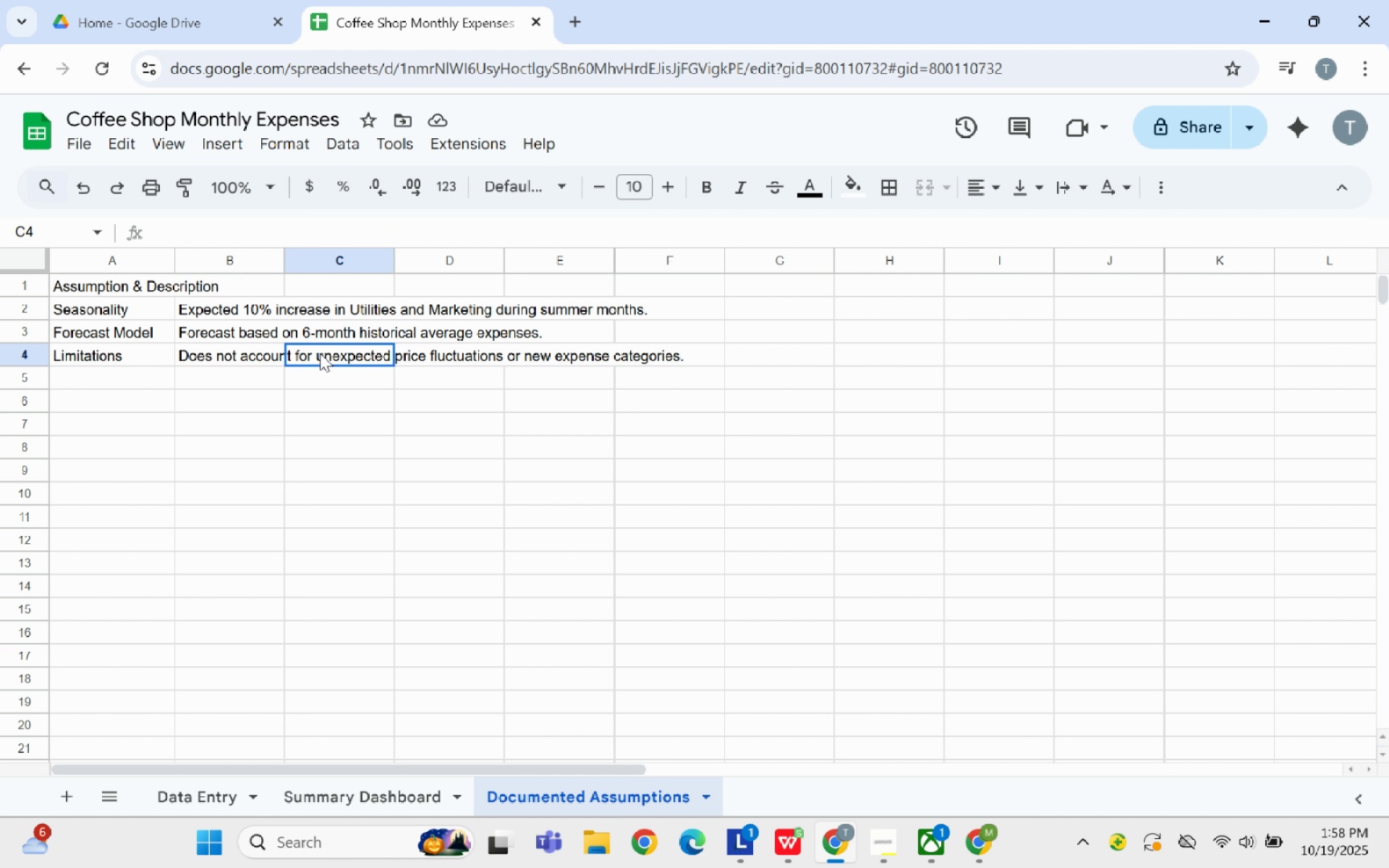 
left_click([320, 353])
 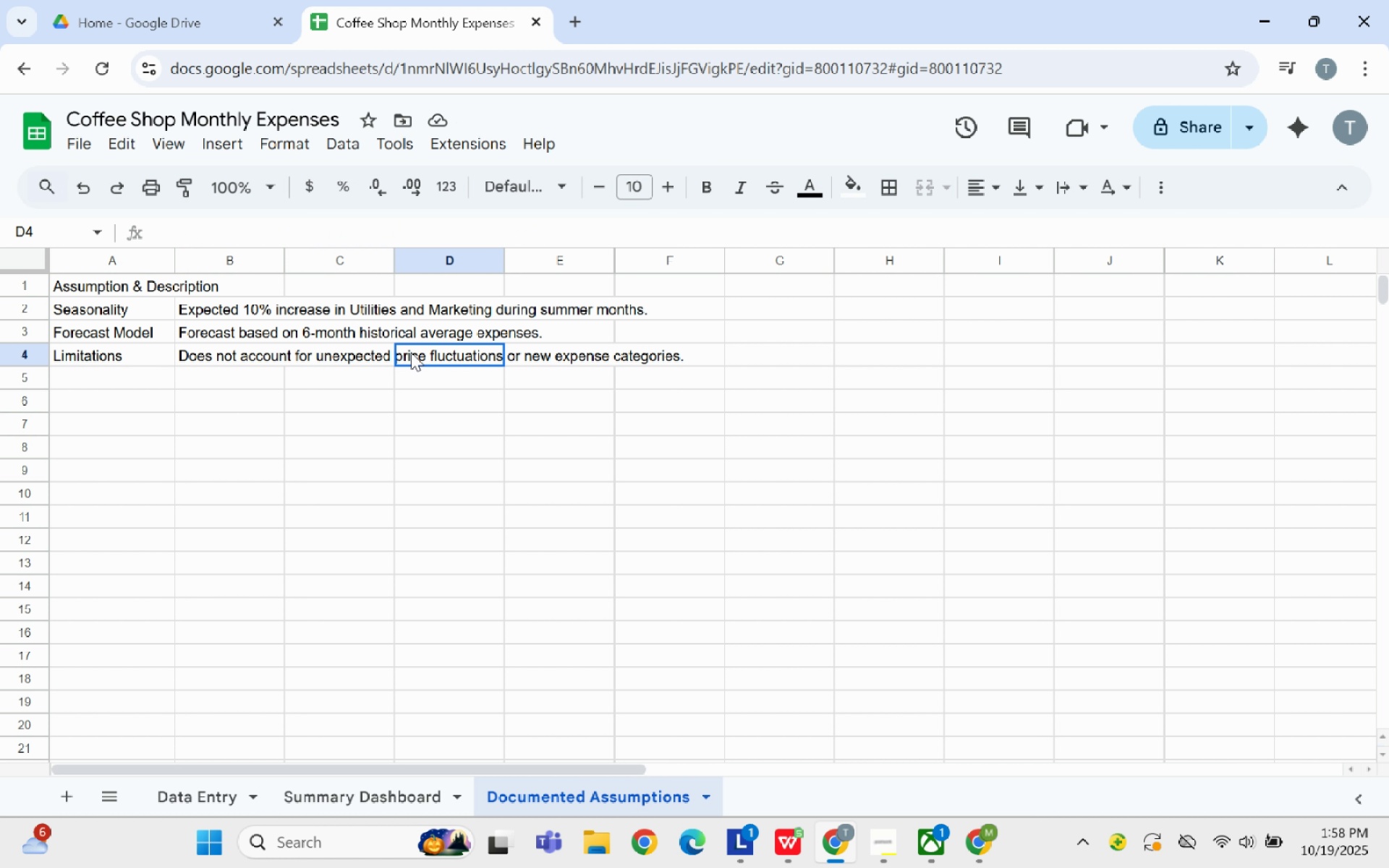 
left_click([411, 352])
 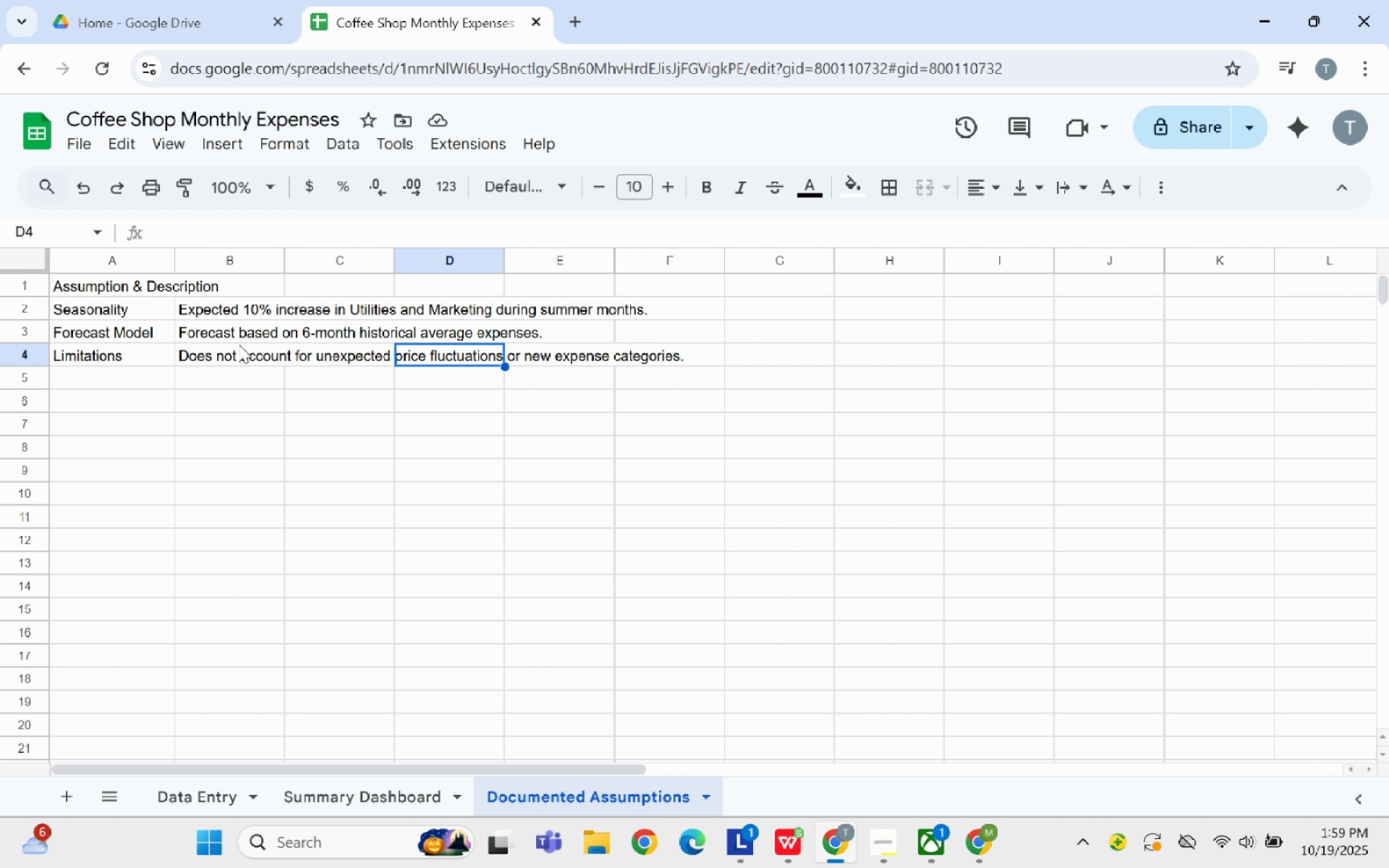 
wait(11.31)
 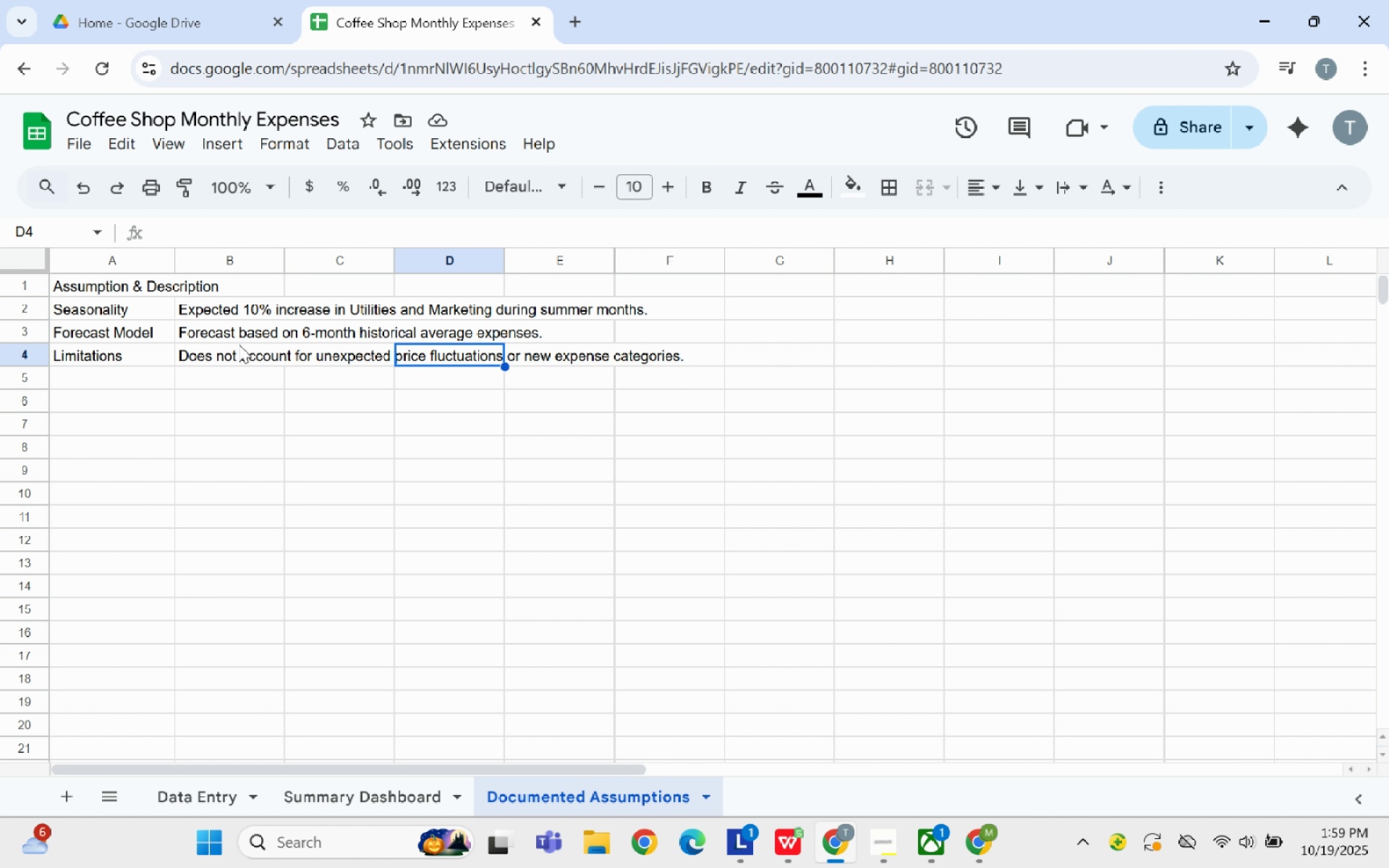 
left_click([307, 387])
 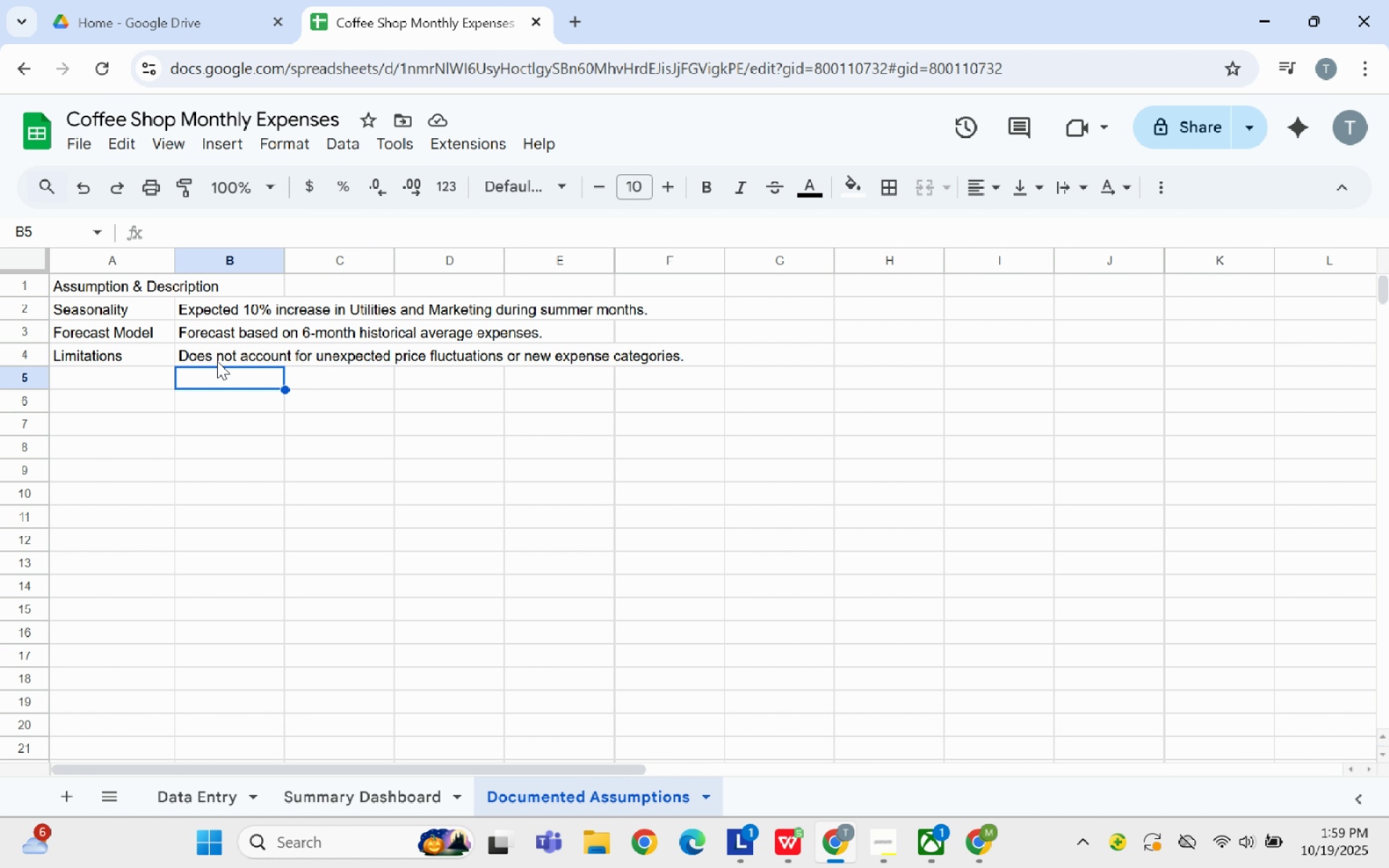 
left_click([219, 357])
 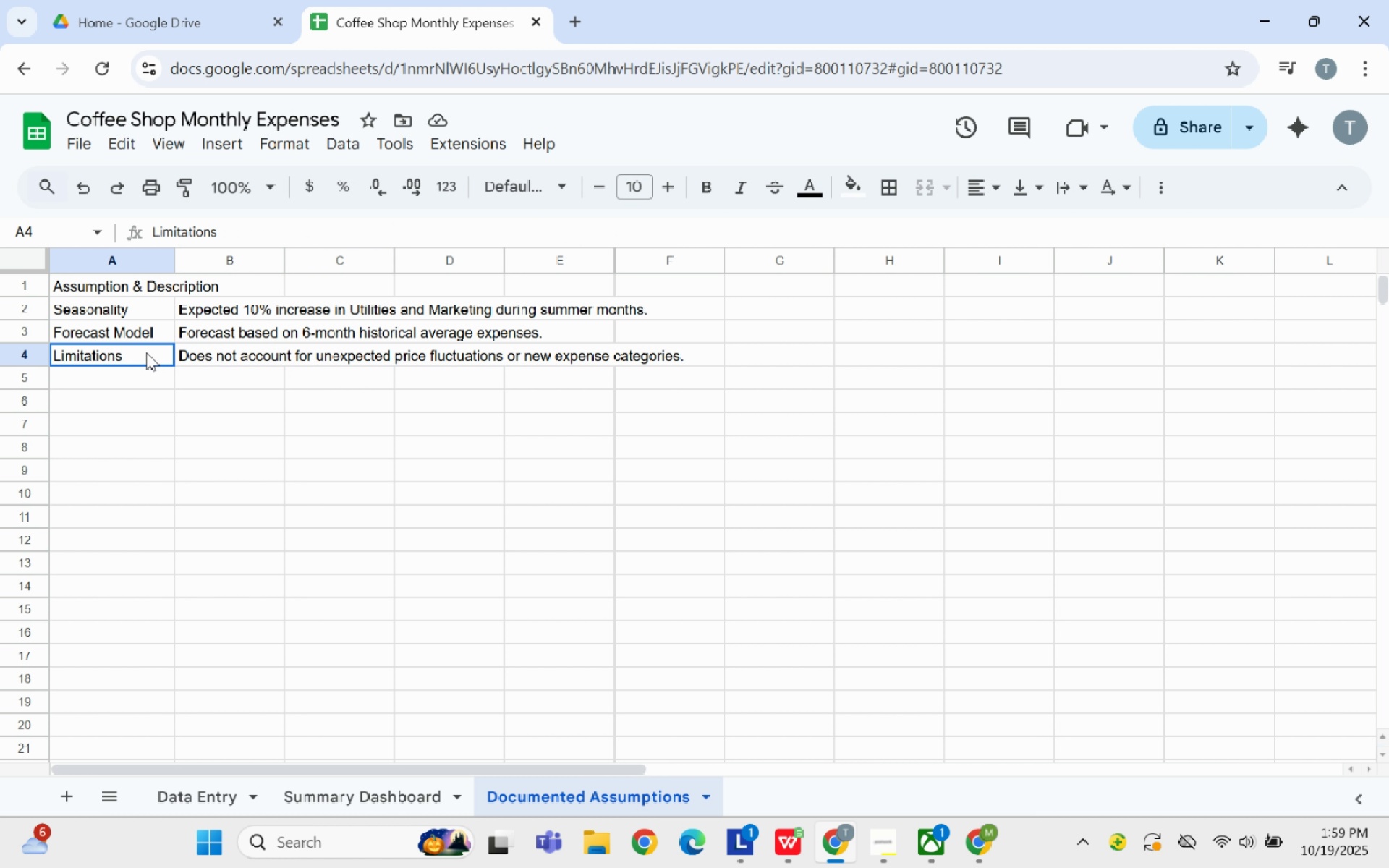 
left_click([146, 352])
 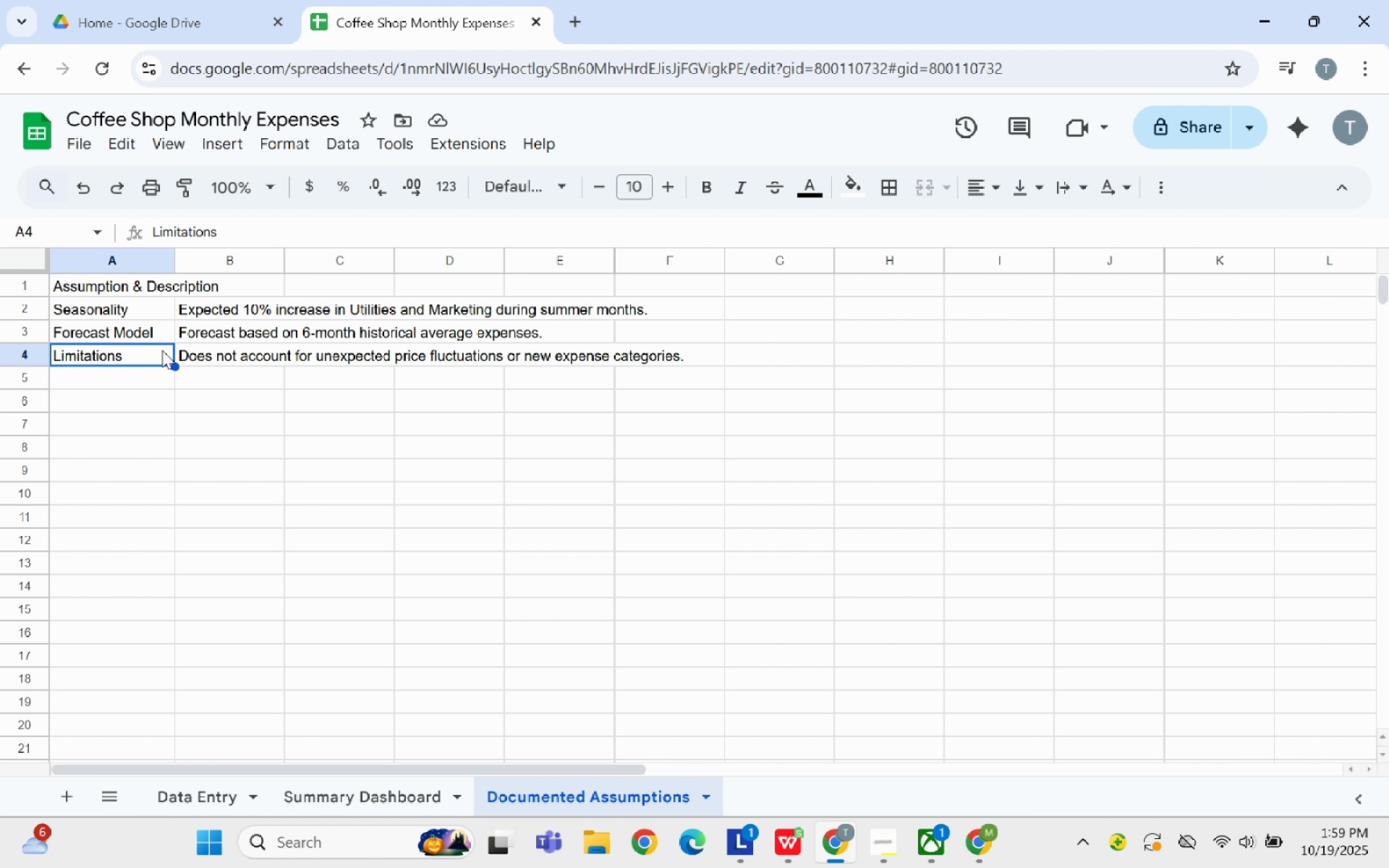 
left_click([205, 357])
 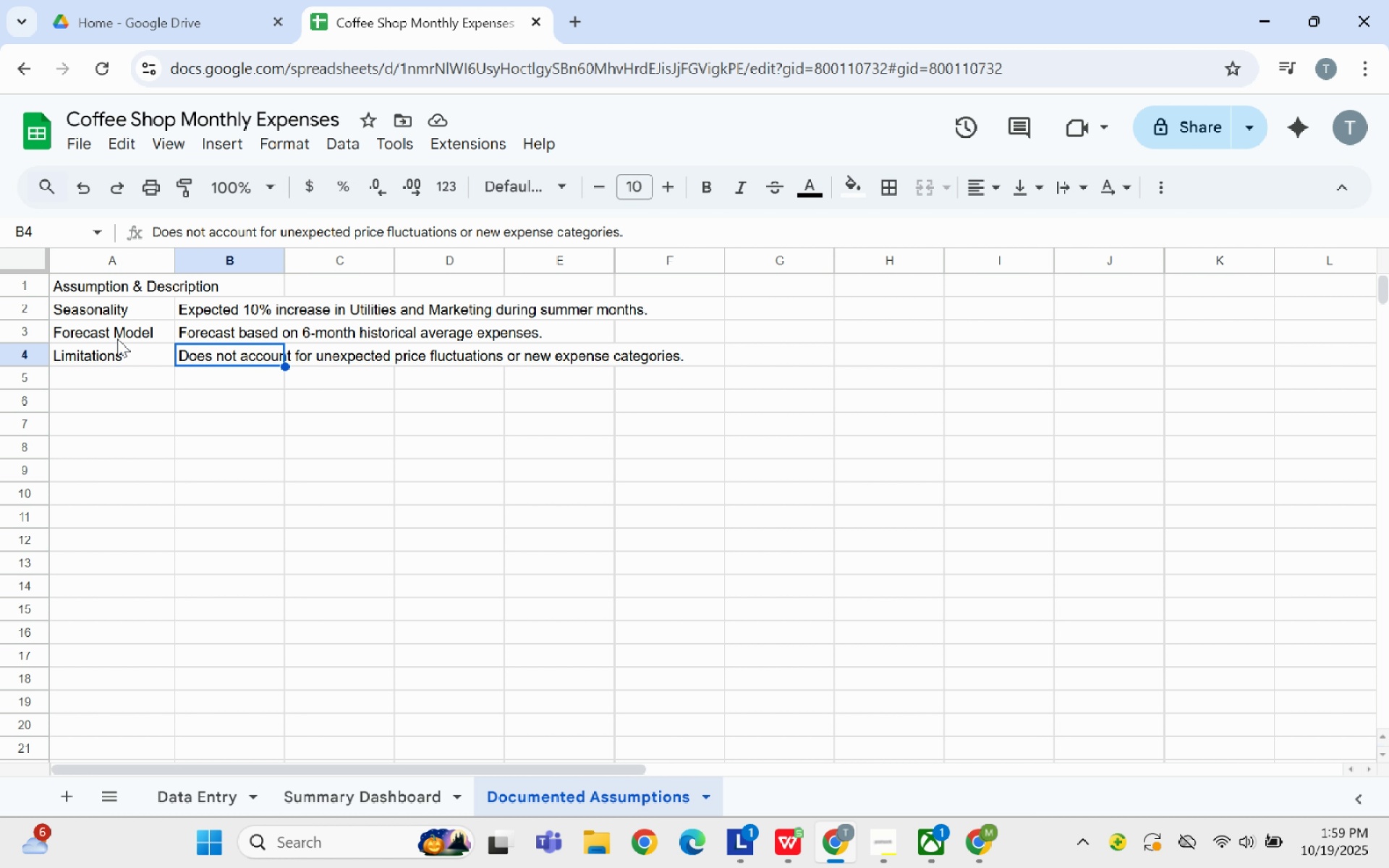 
left_click([117, 339])
 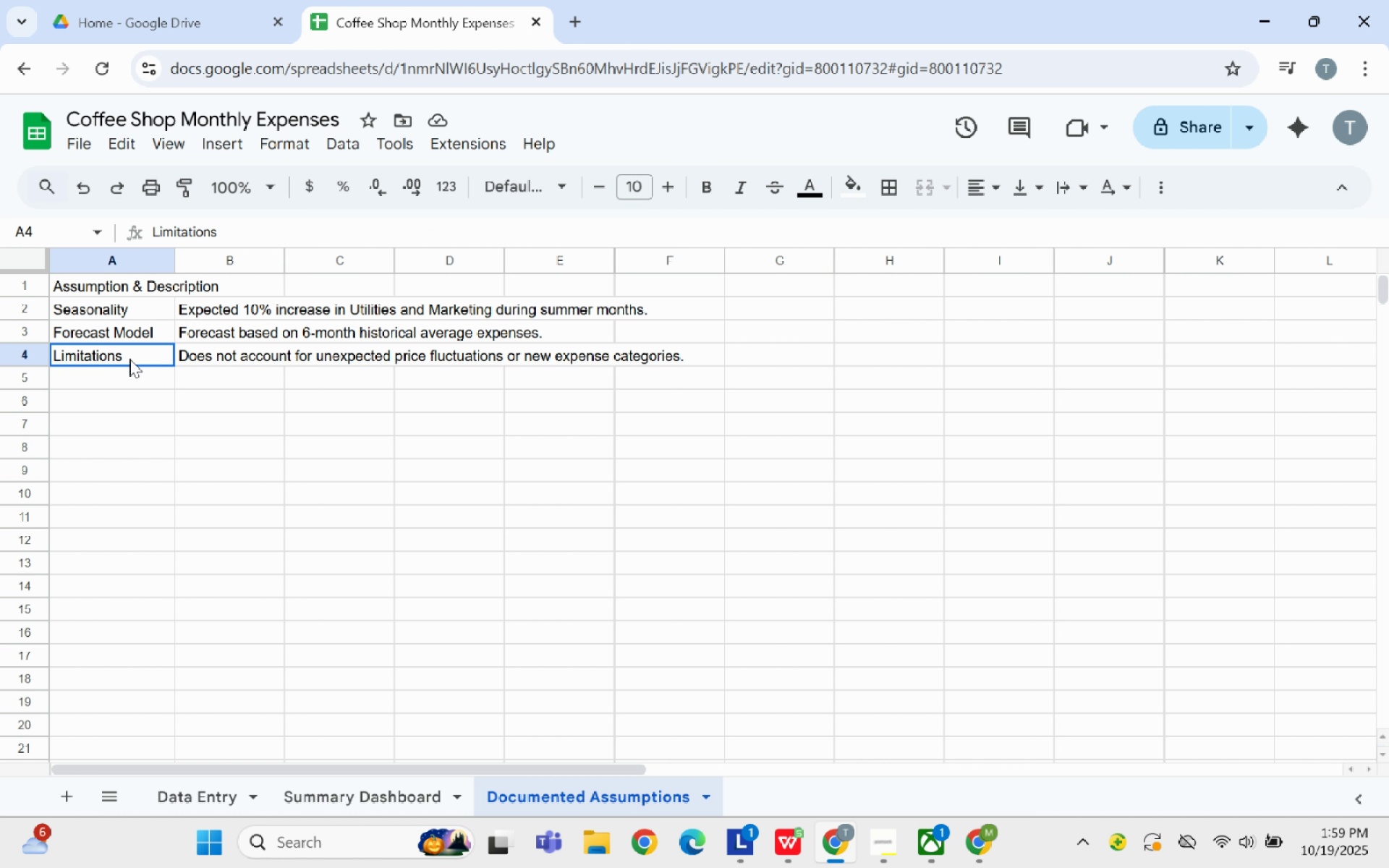 
left_click([129, 359])
 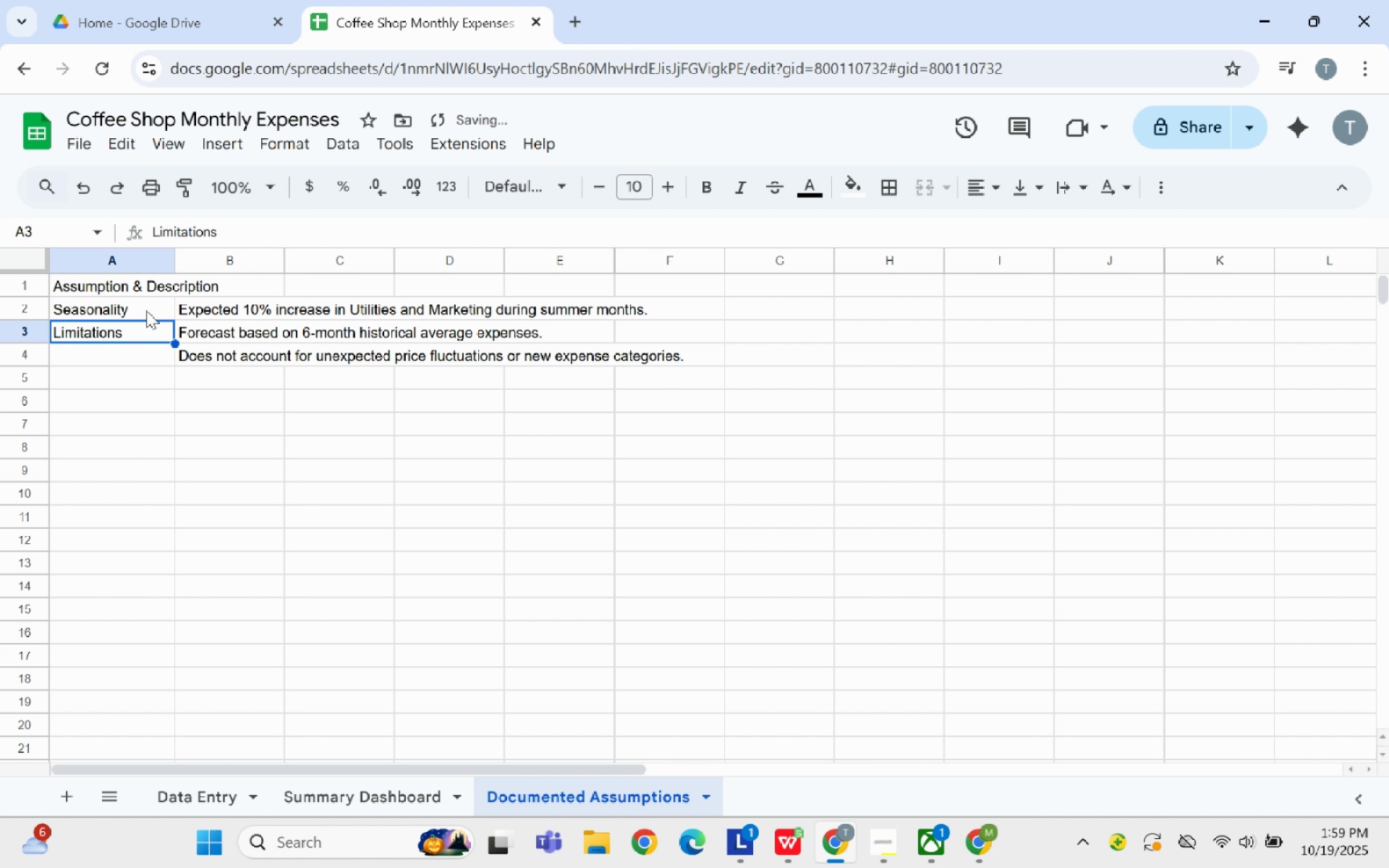 
left_click([147, 310])
 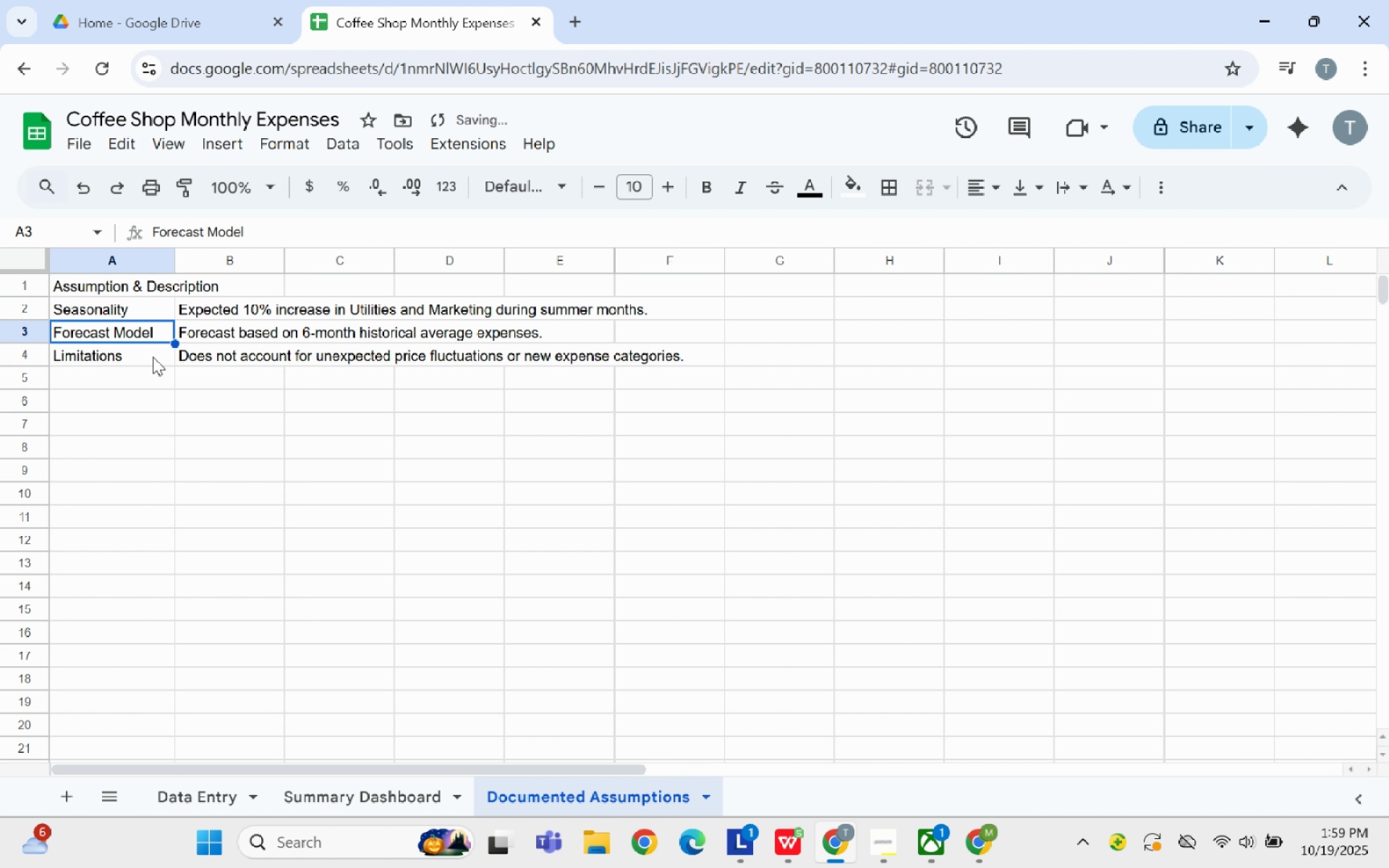 
key(Control+Z)
 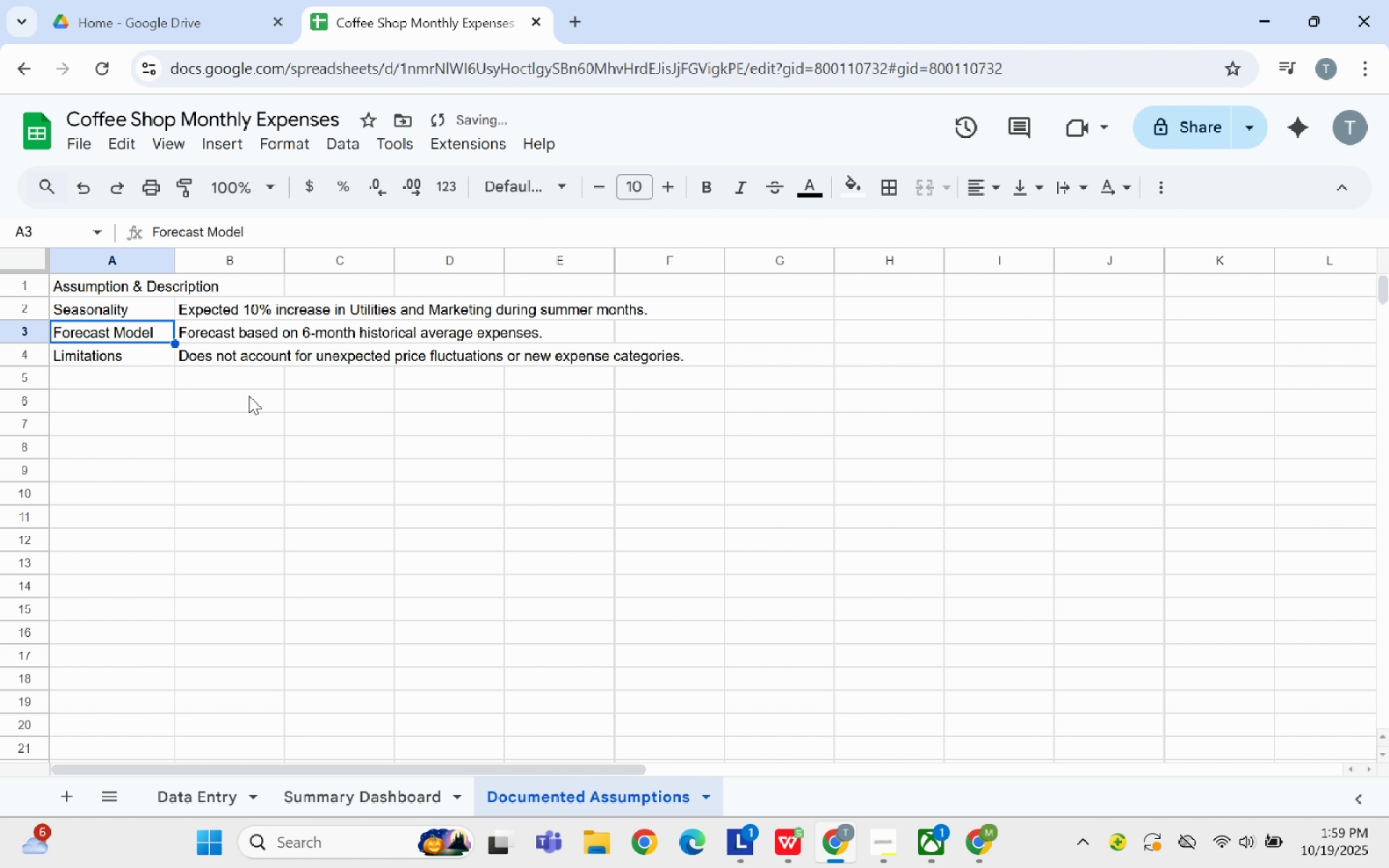 
left_click([250, 396])
 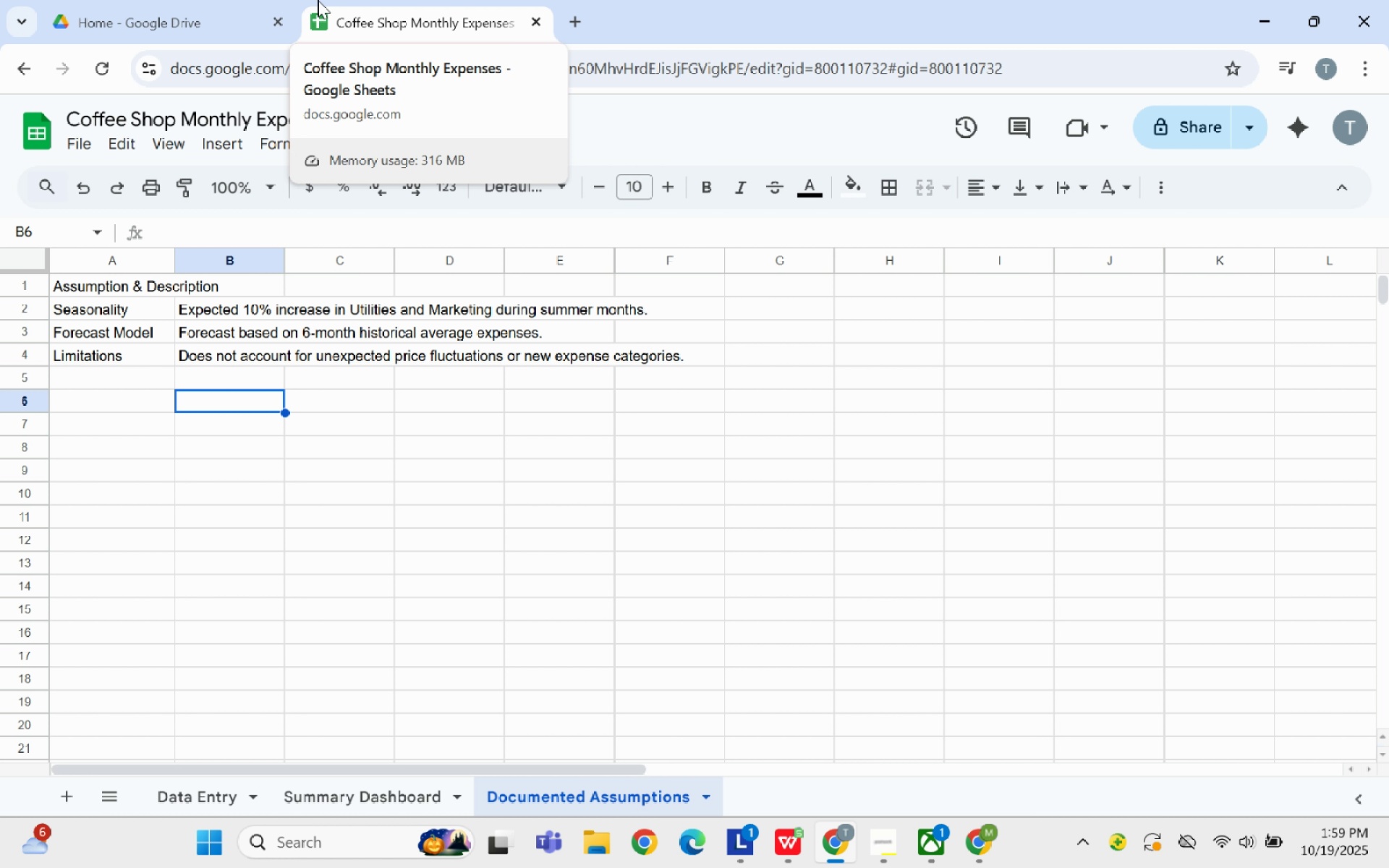 
wait(10.38)
 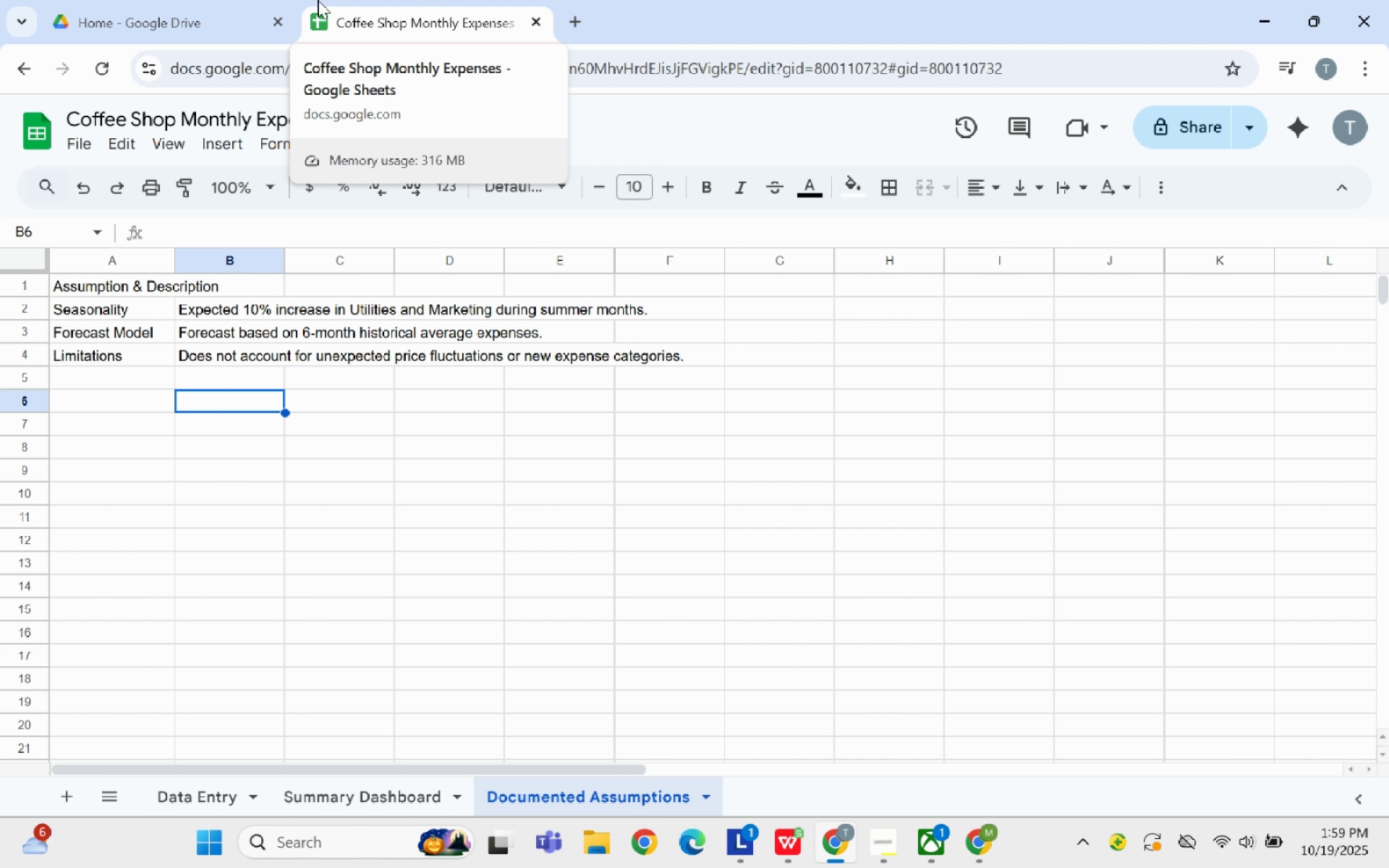 
left_click([315, 355])
 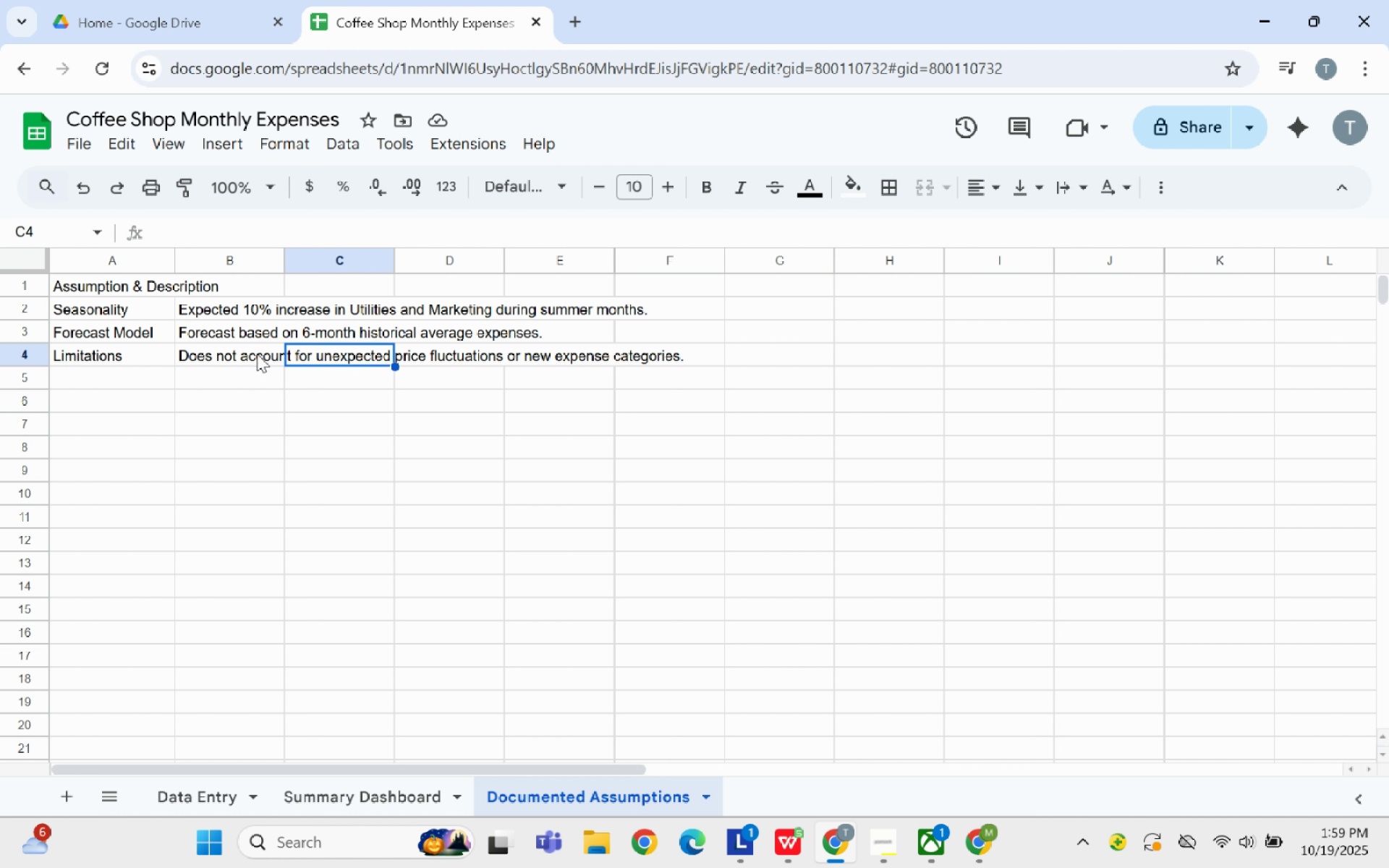 
left_click([258, 355])
 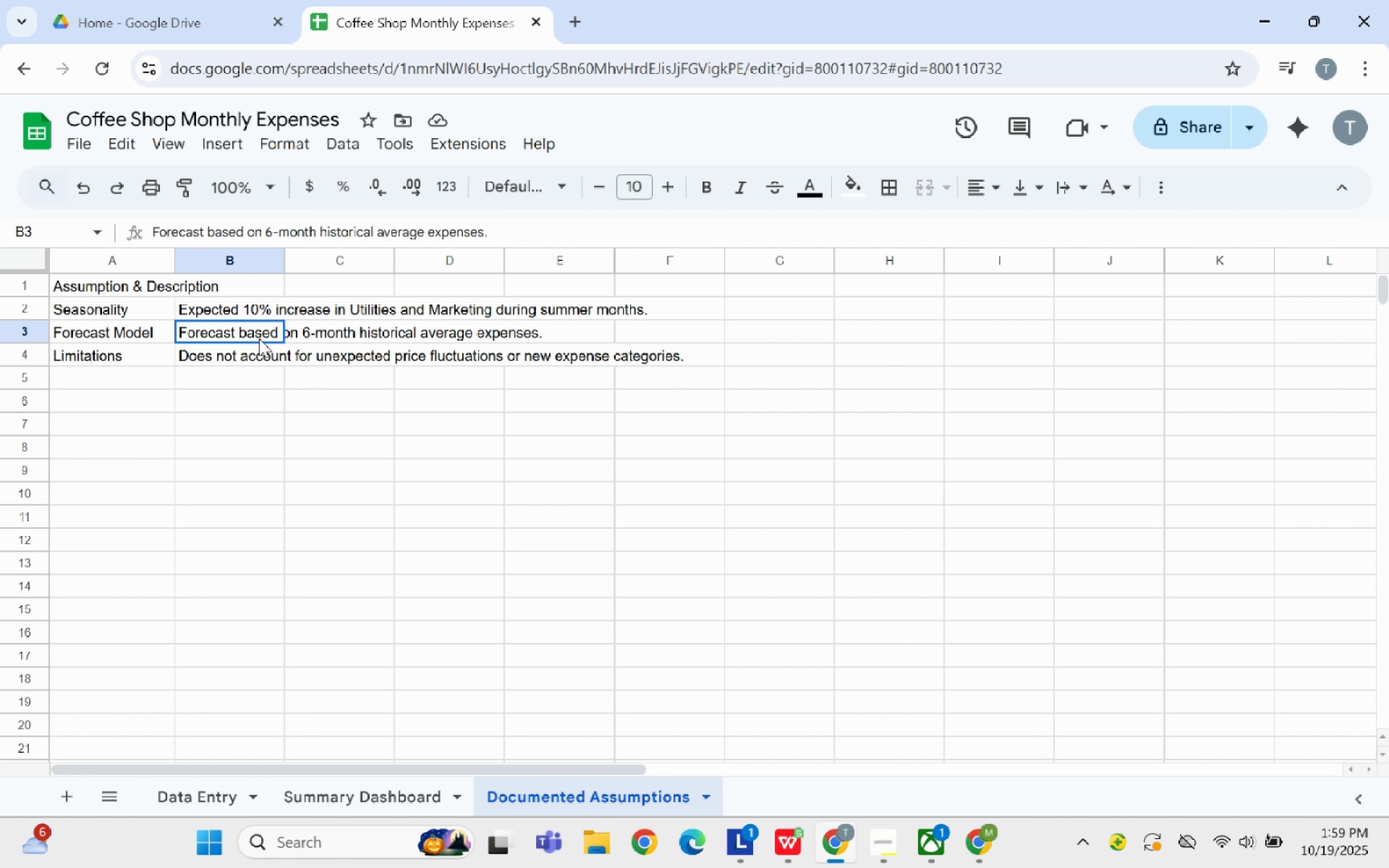 
left_click([259, 339])
 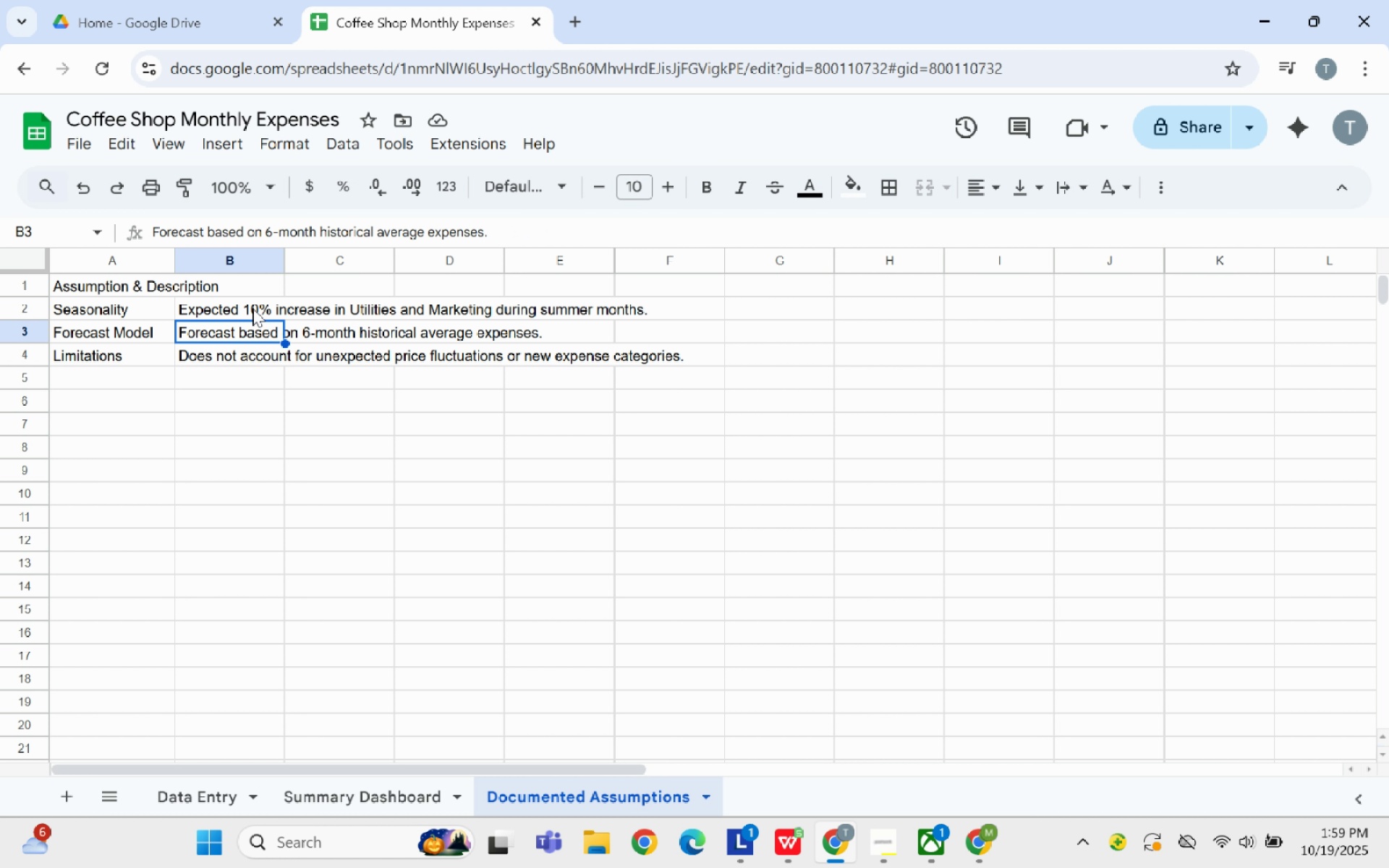 
left_click([252, 308])
 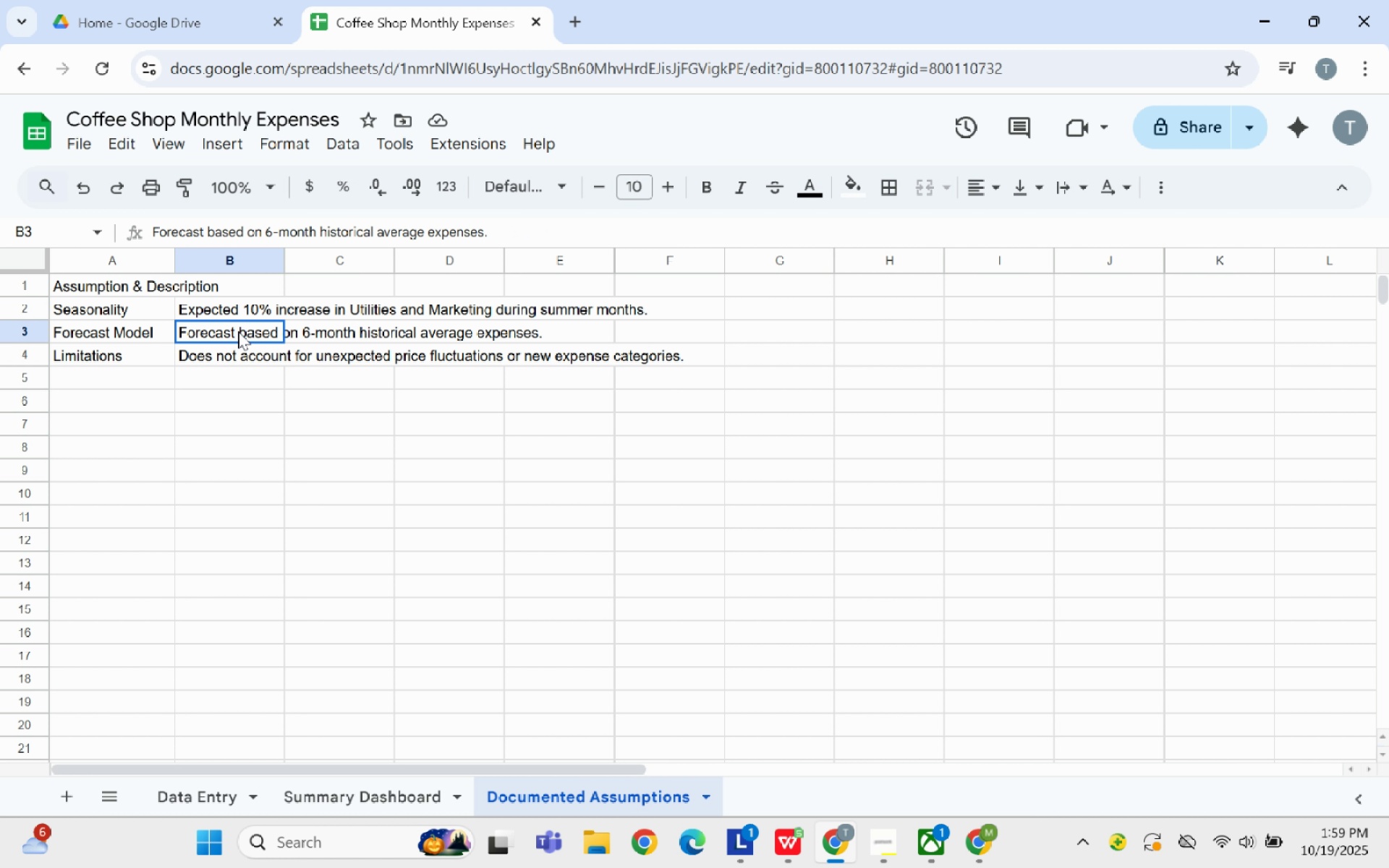 
left_click([238, 331])
 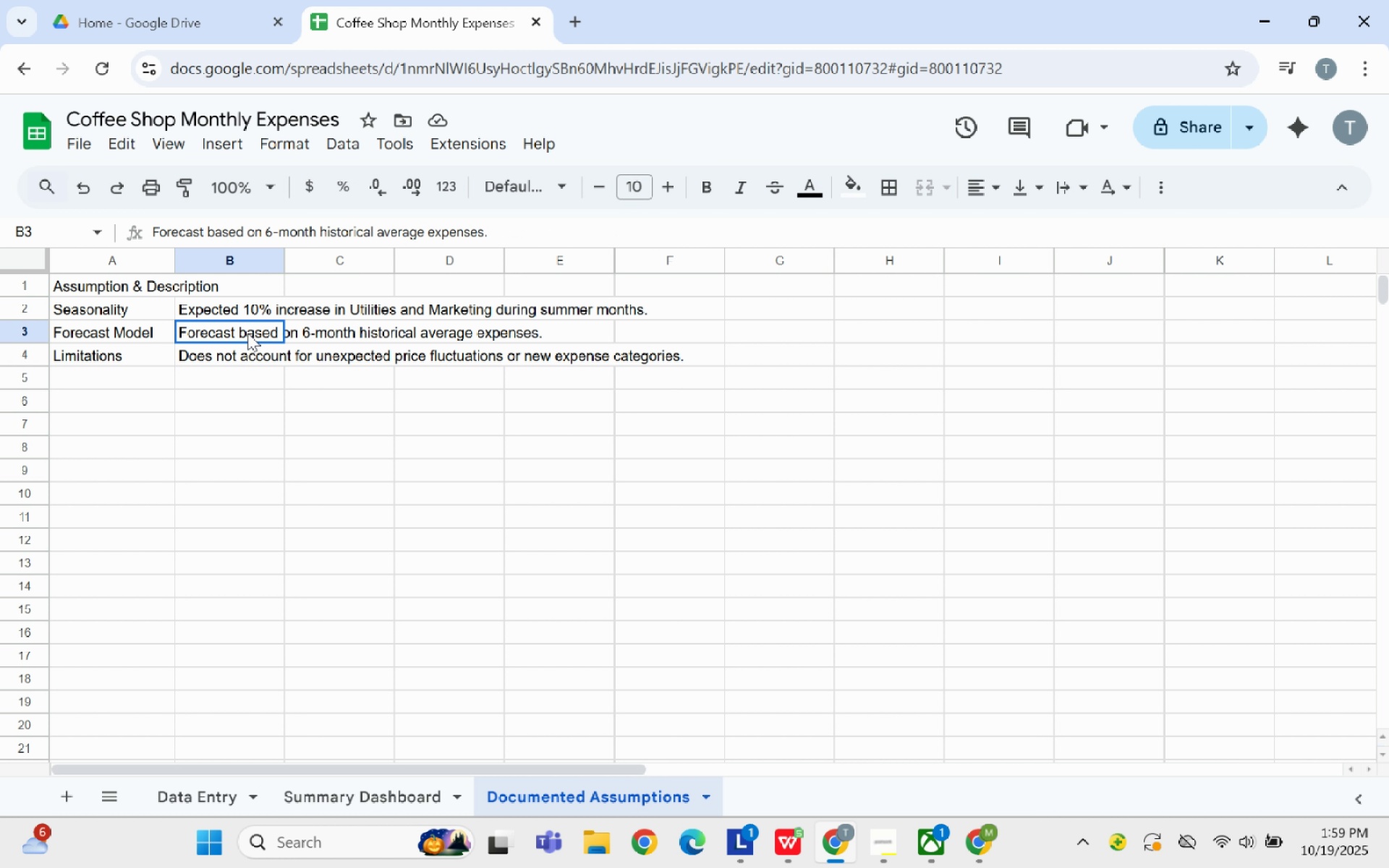 
left_click([247, 333])
 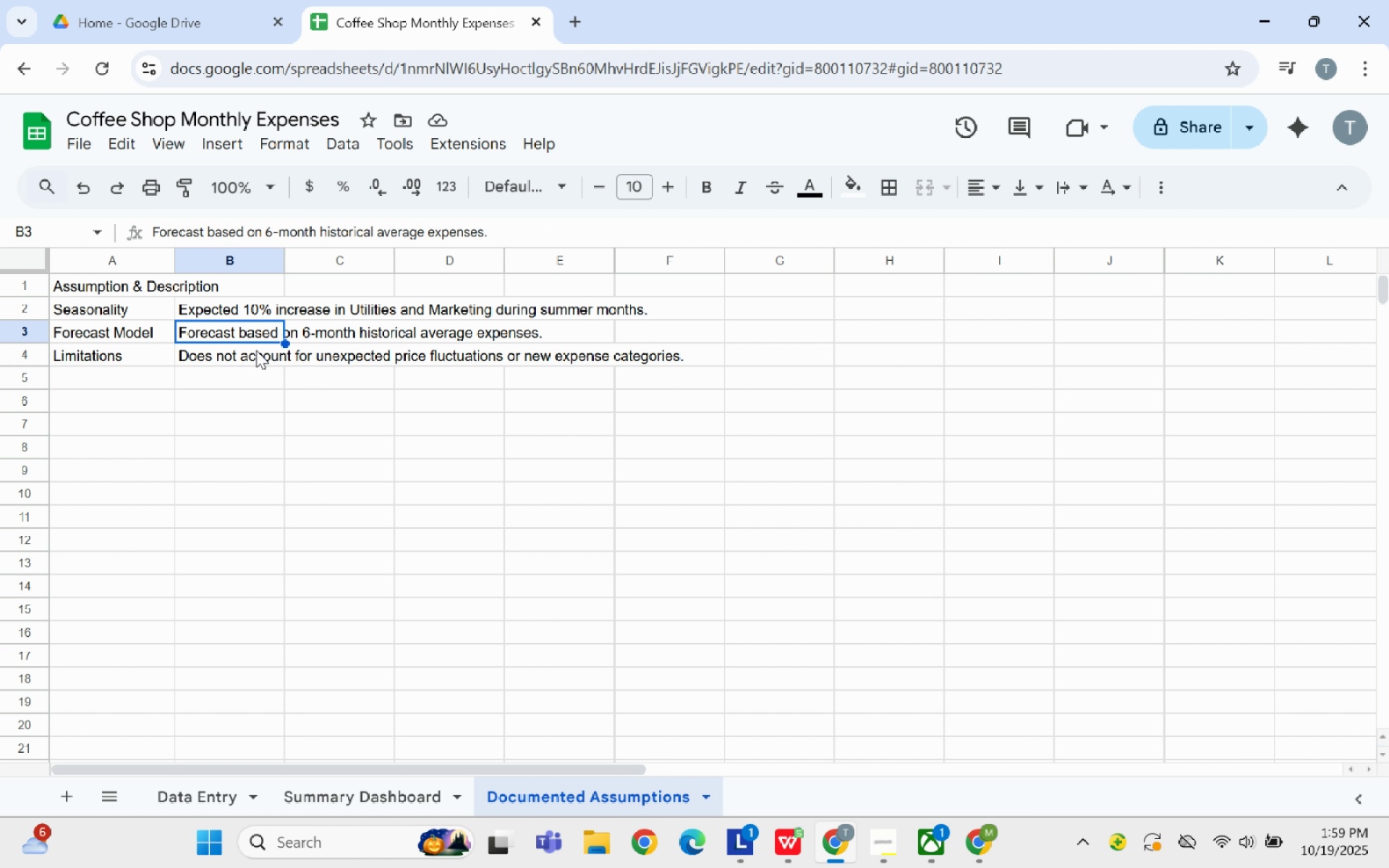 
left_click([258, 359])